 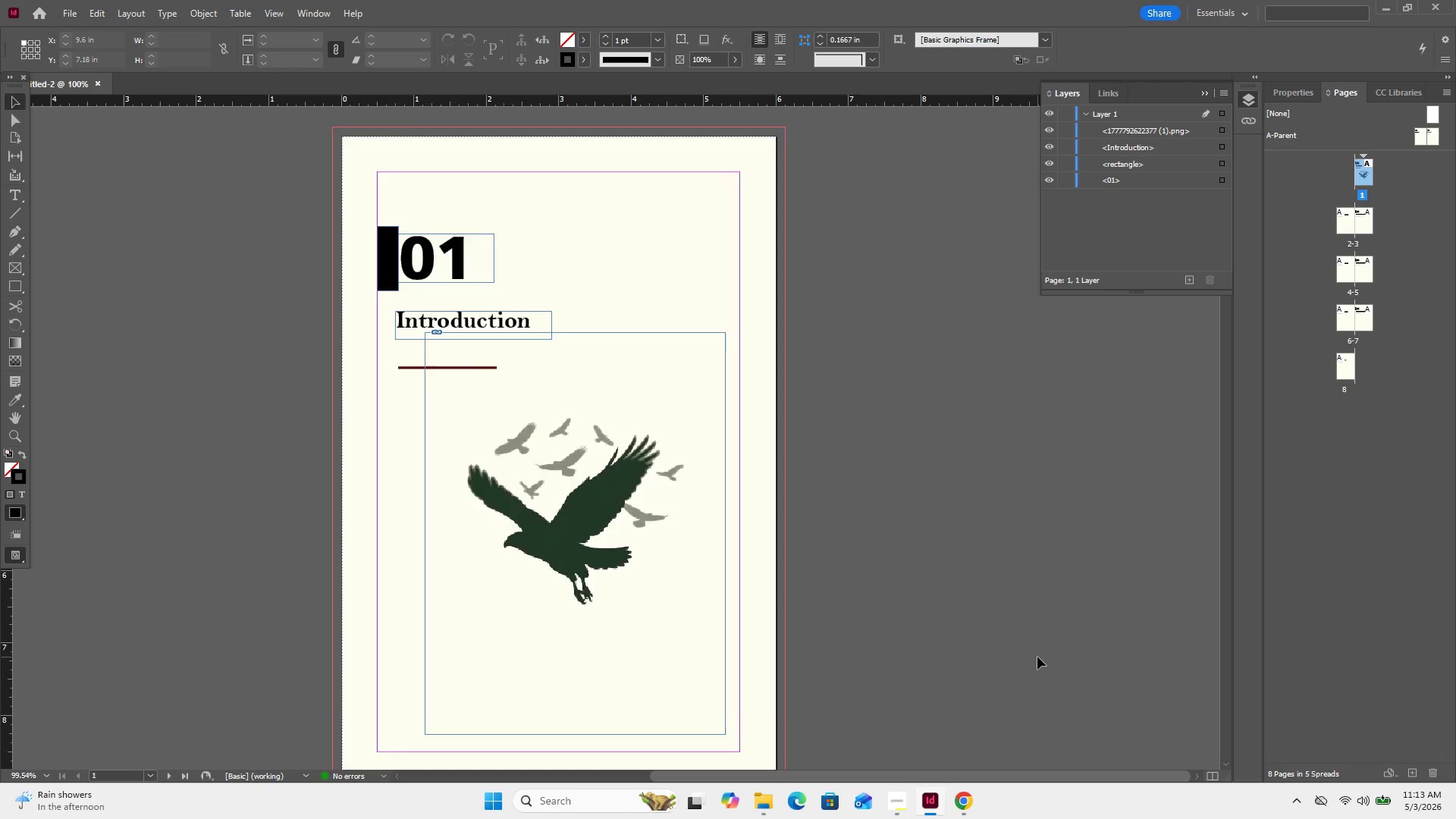 
scroll: coordinate [1037, 657], scroll_direction: down, amount: 5.0
 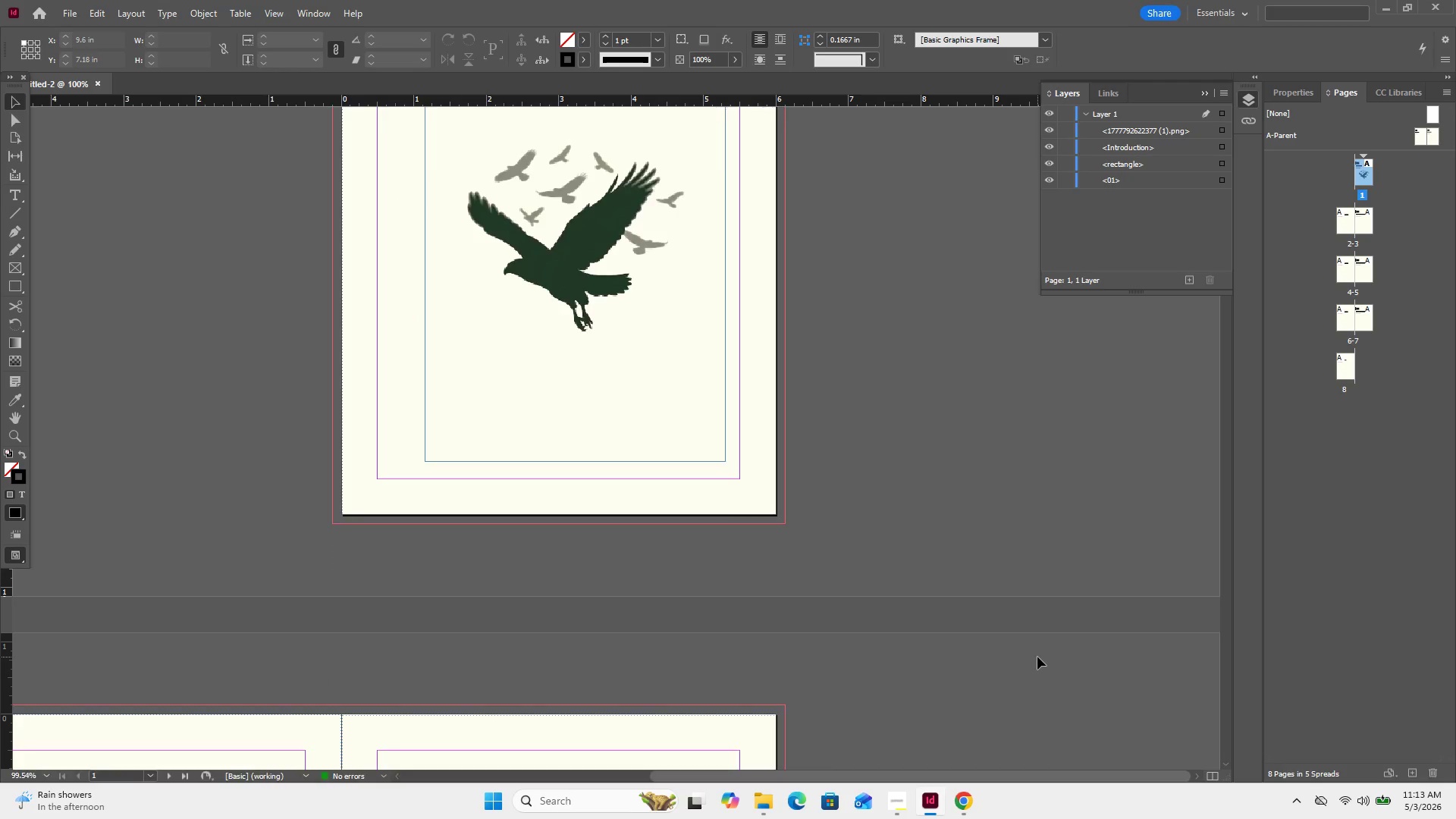 
scroll: coordinate [1037, 657], scroll_direction: up, amount: 2.0
 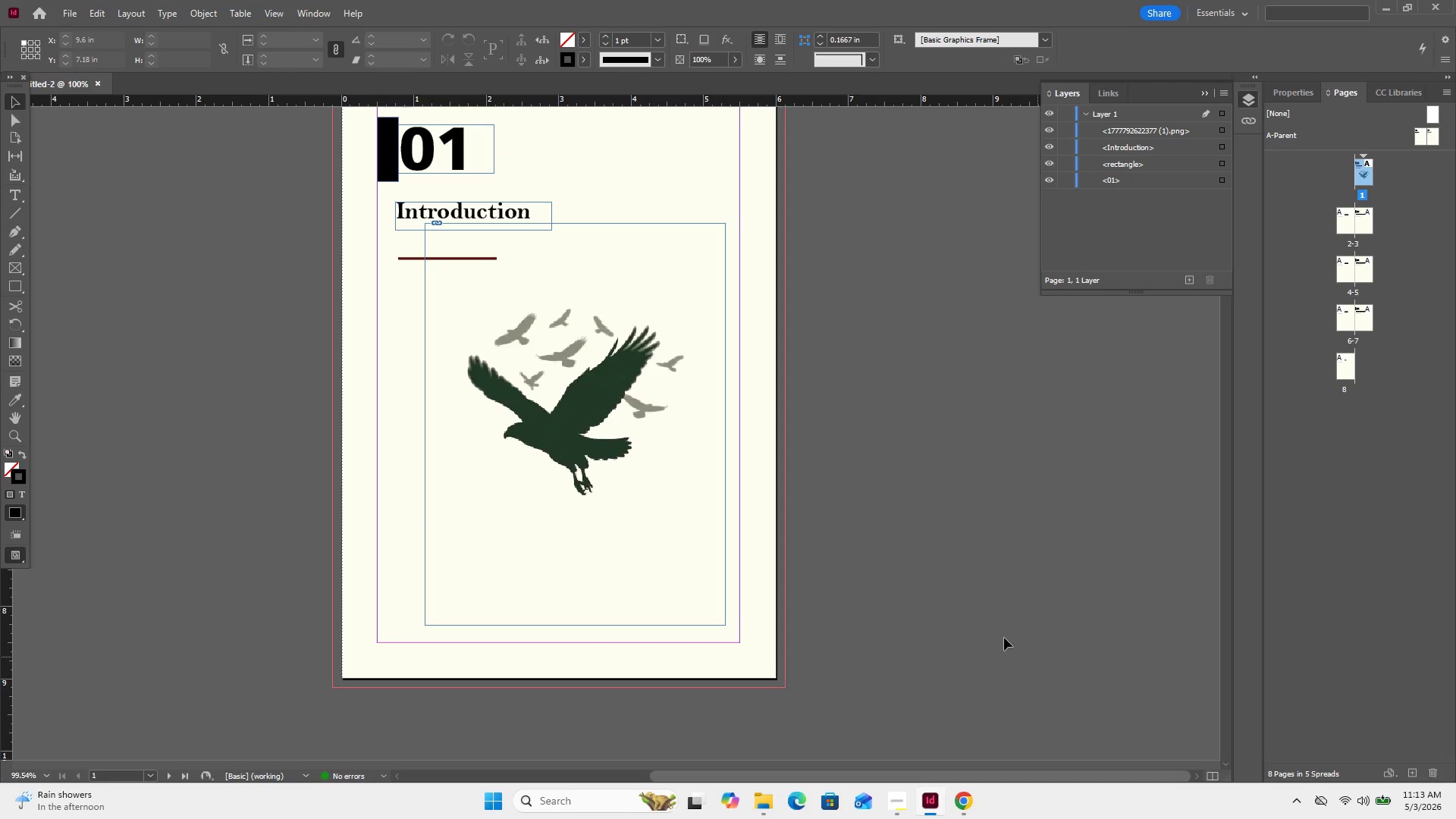 
left_click([938, 575])
 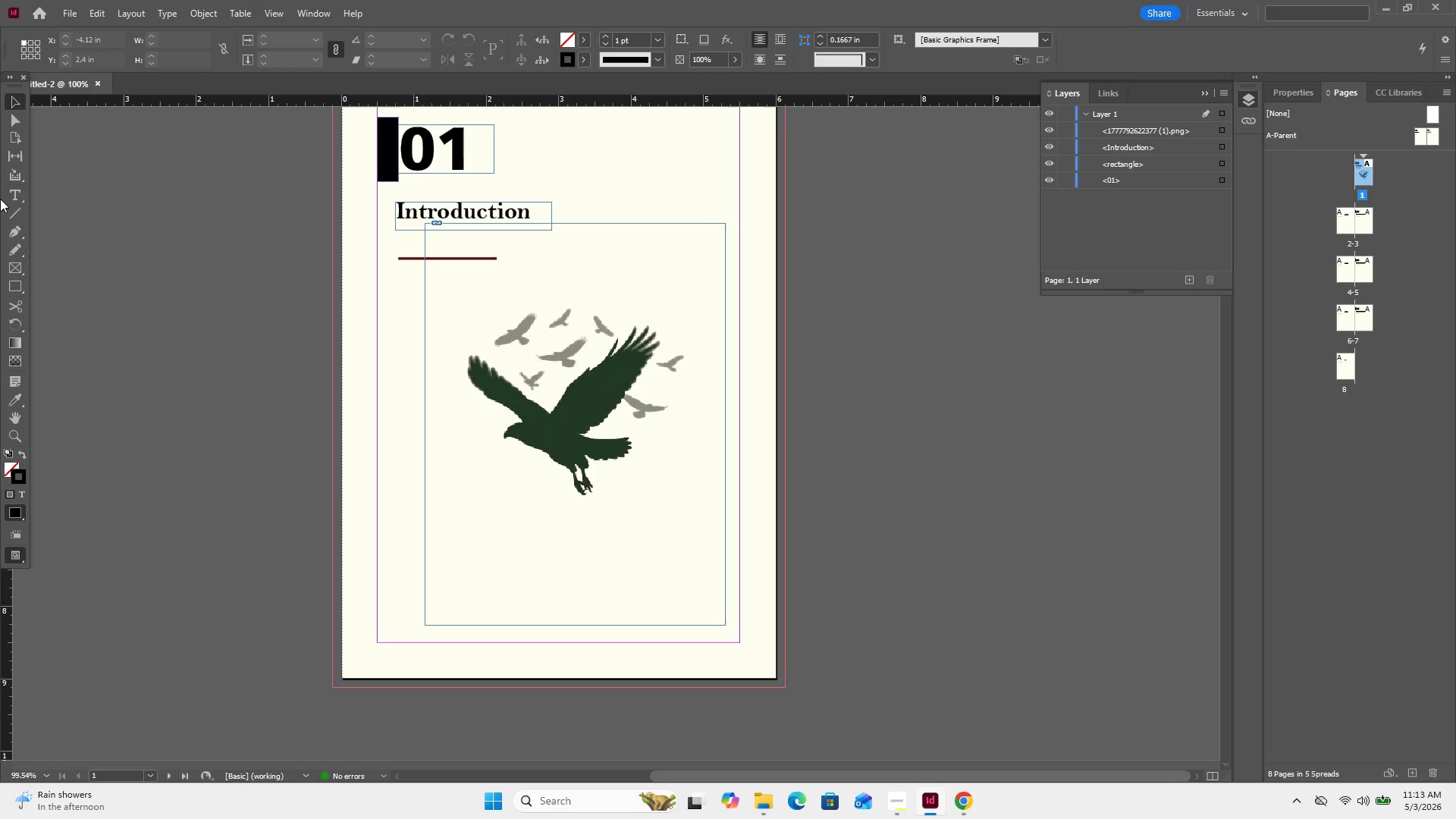 
left_click([8, 195])
 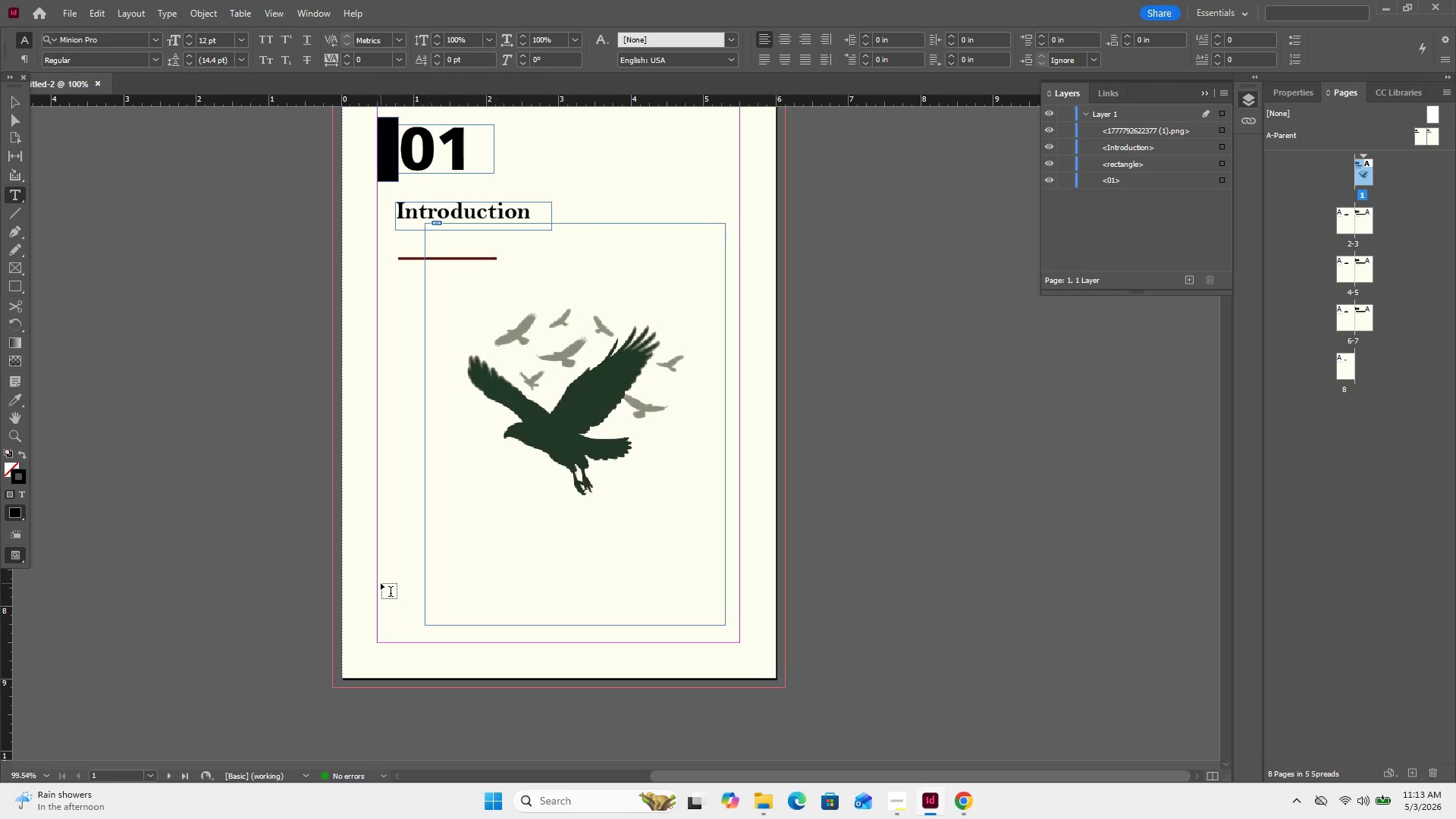 
left_click_drag(start_coordinate=[381, 583], to_coordinate=[610, 629])
 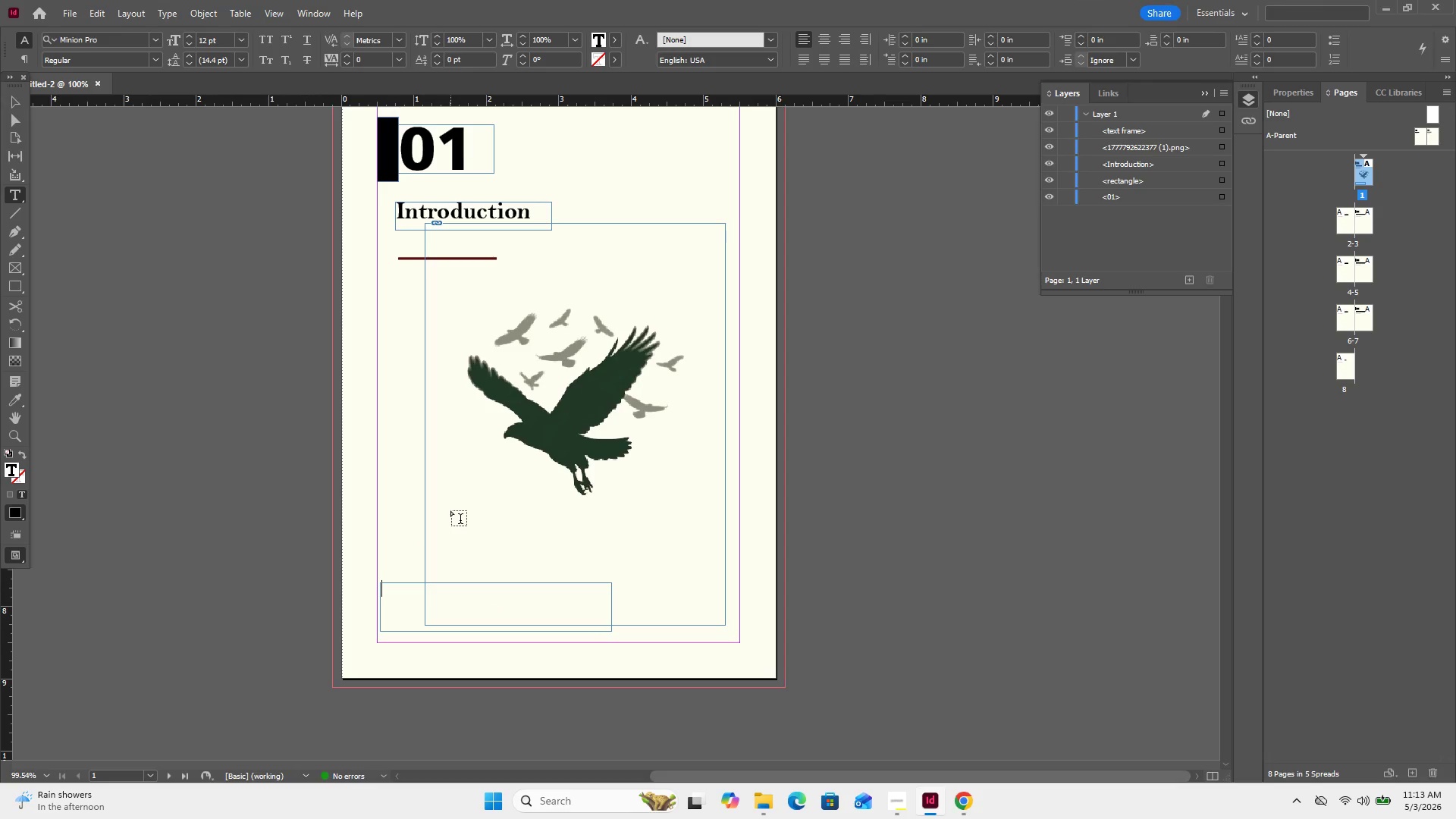 
wait(6.66)
 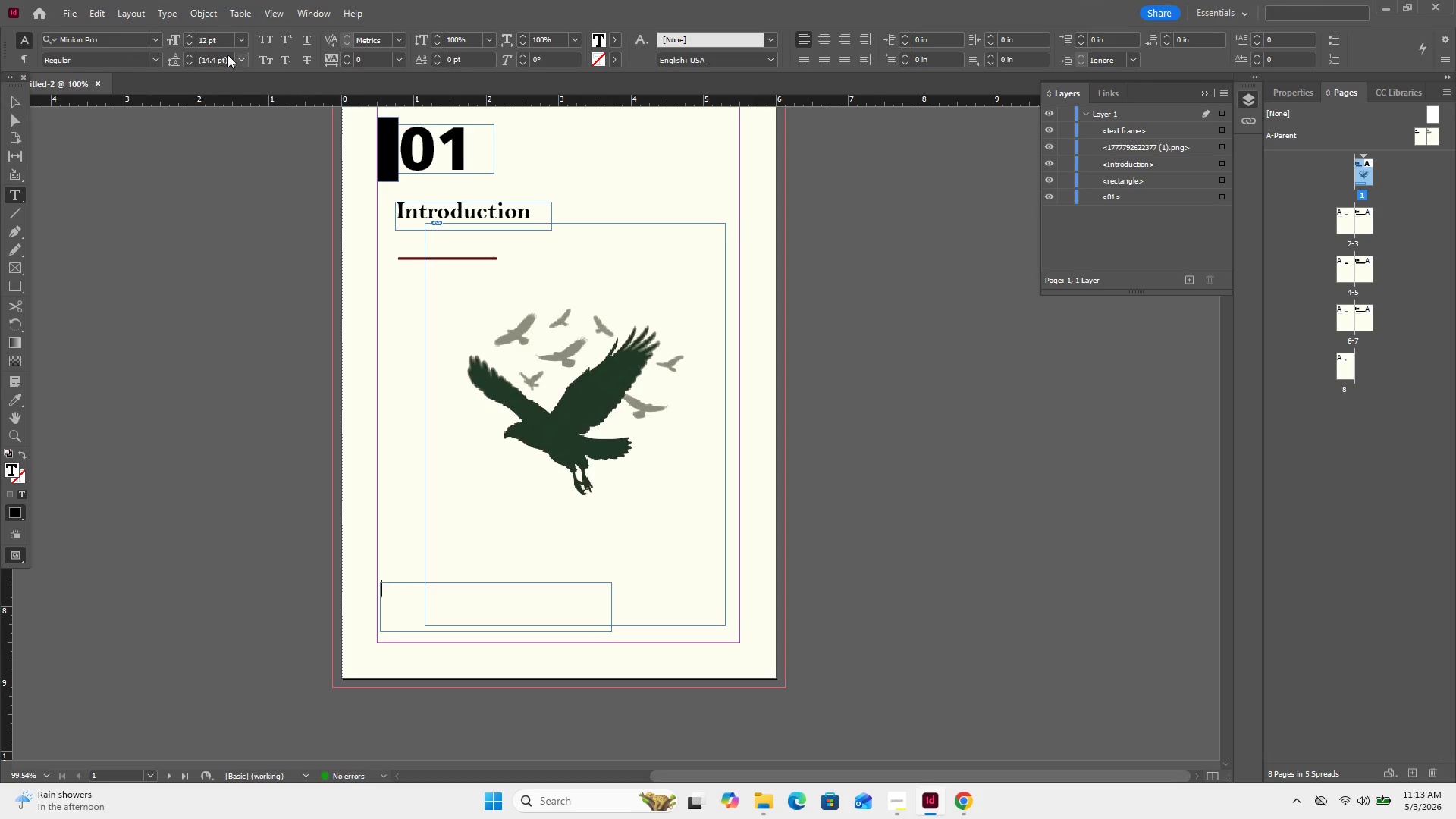 
type(de)
key(Backspace)
key(Backspace)
type(Definin g)
key(Backspace)
key(Backspace)
type(g the ethical framework an mission of the )
 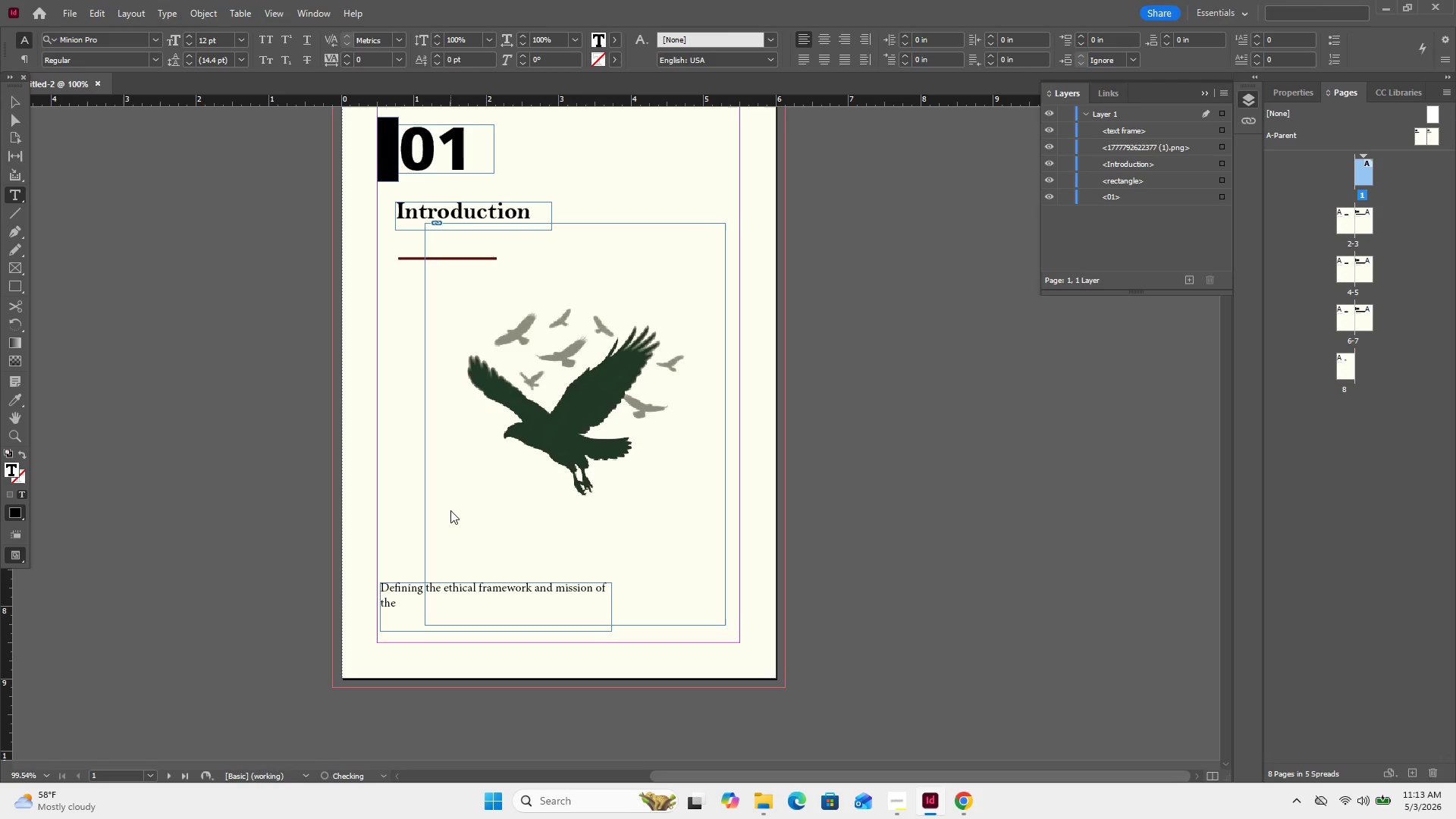 
type(raotor)
key(Backspace)
key(Backspace)
key(Backspace)
key(Backspace)
type(ptor specialist in mmodern conservation)
 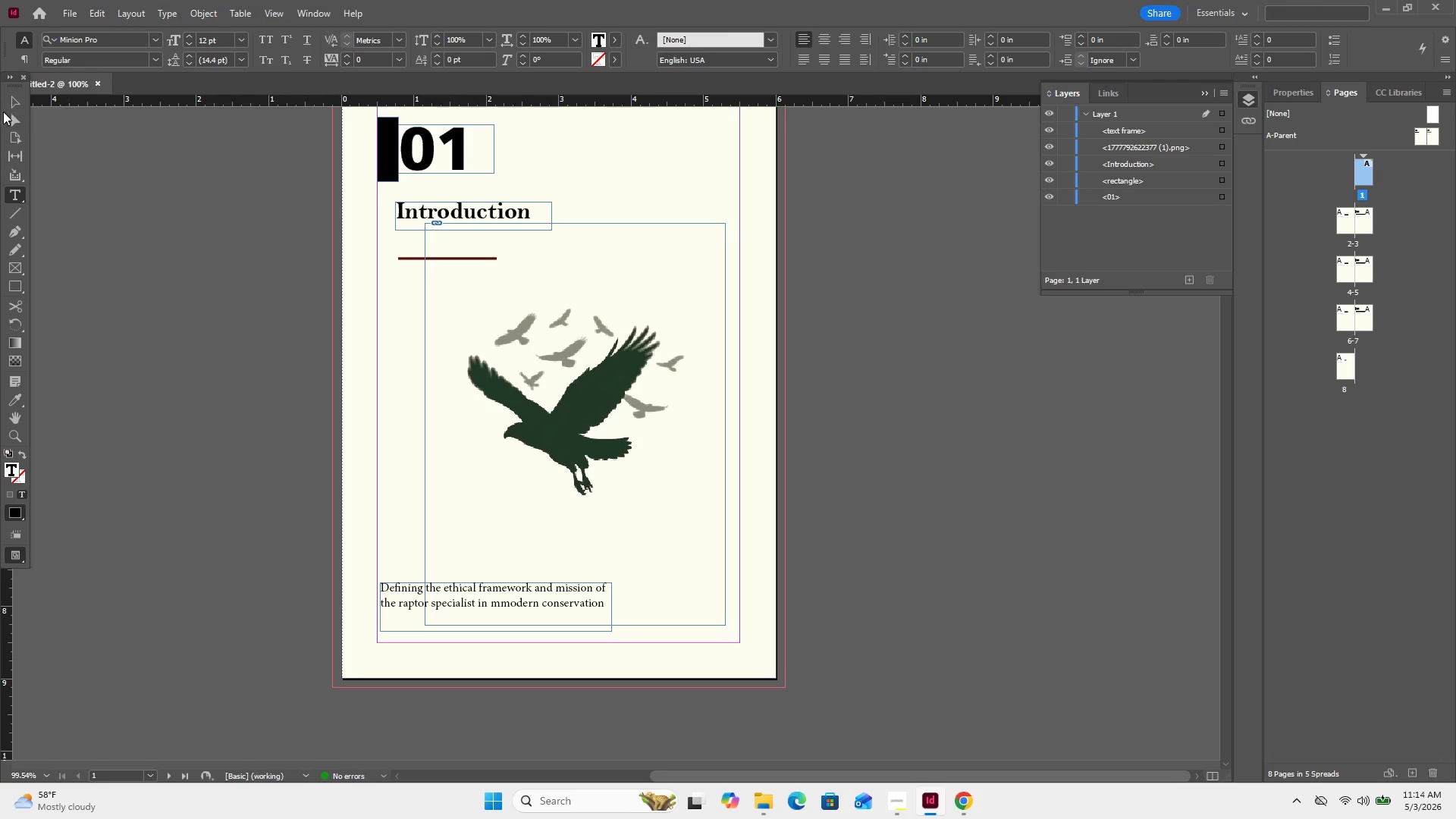 
left_click([11, 104])
 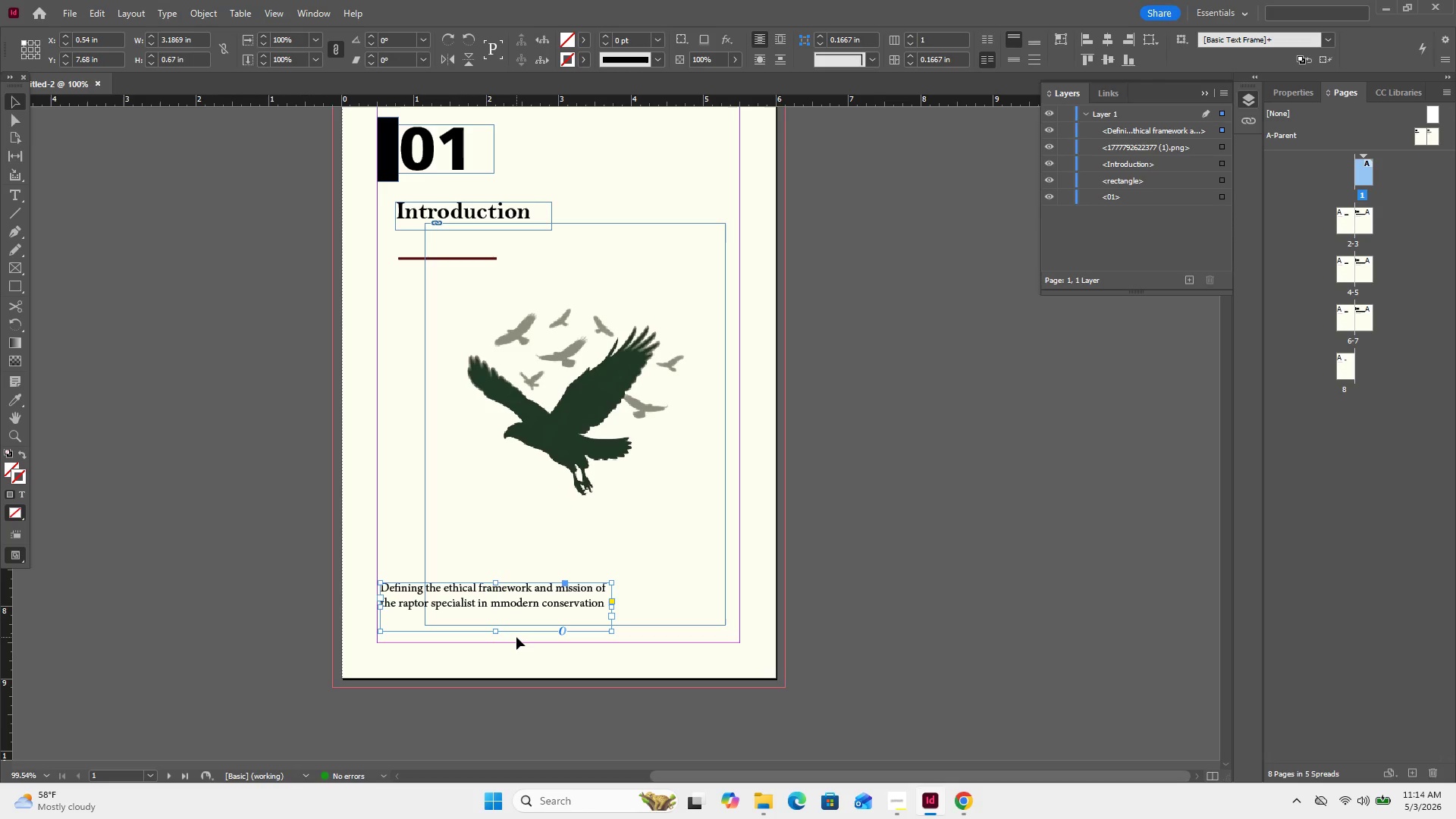 
left_click_drag(start_coordinate=[494, 631], to_coordinate=[492, 613])
 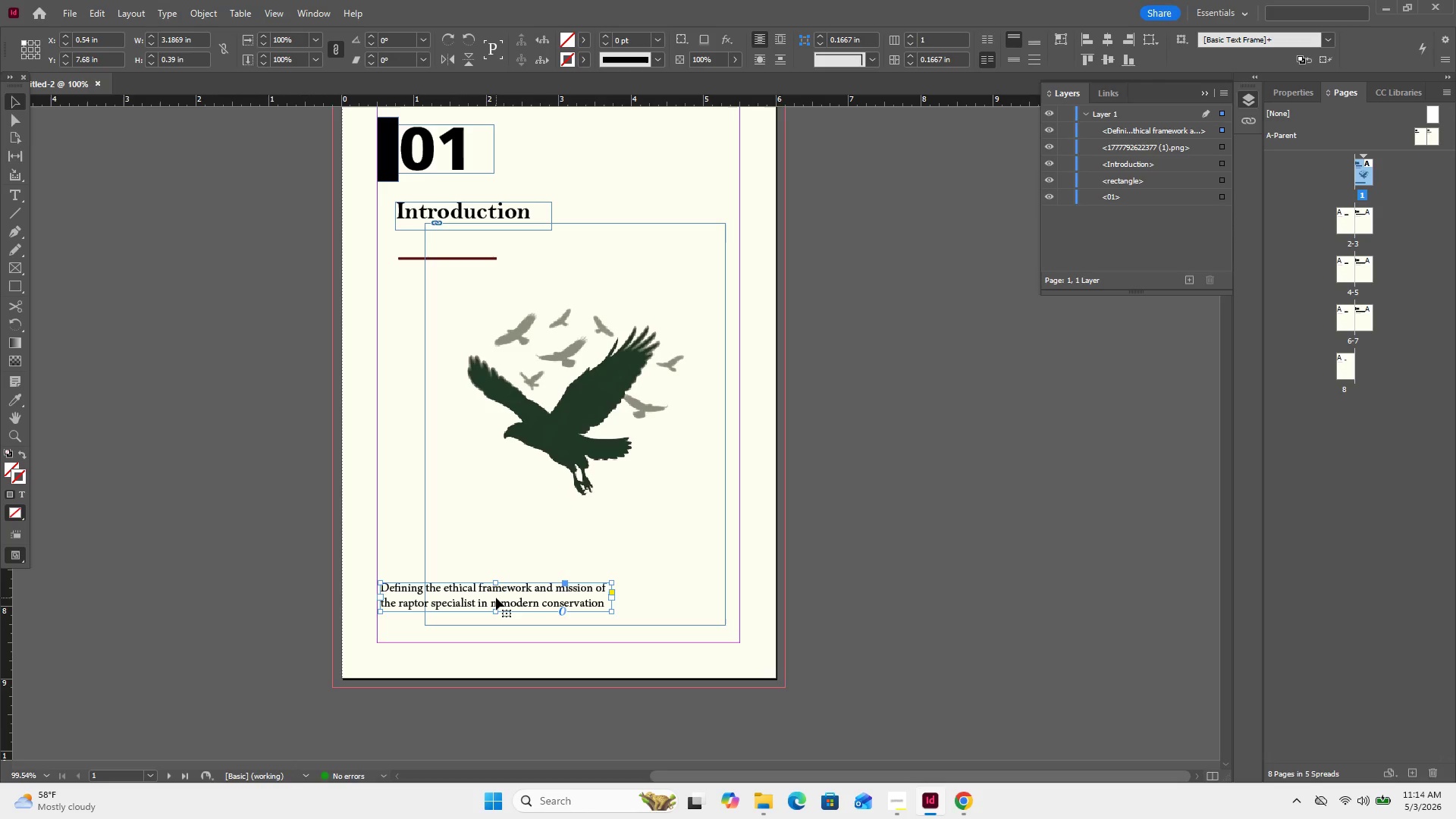 
left_click_drag(start_coordinate=[496, 598], to_coordinate=[512, 612])
 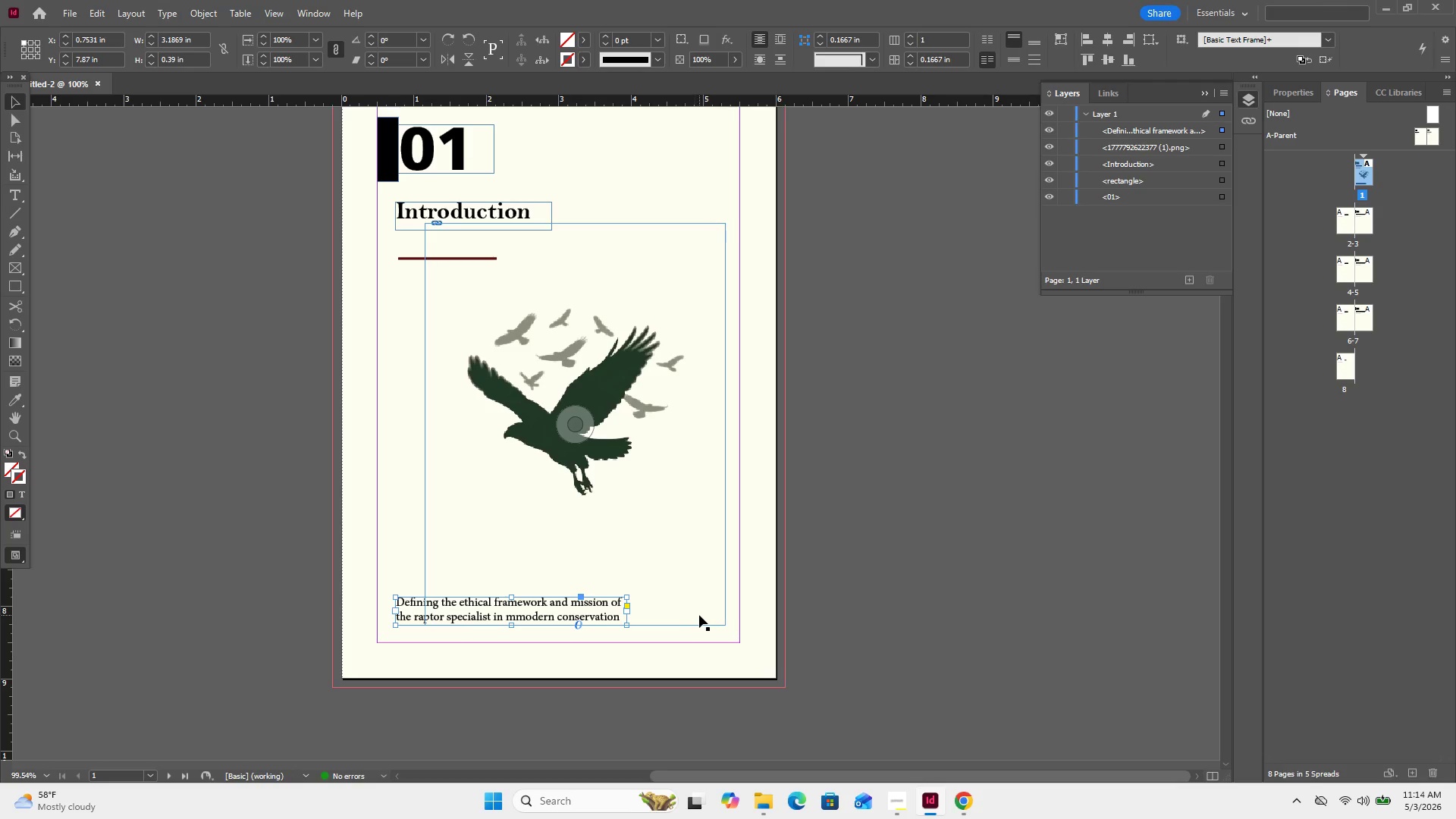 
left_click([699, 615])
 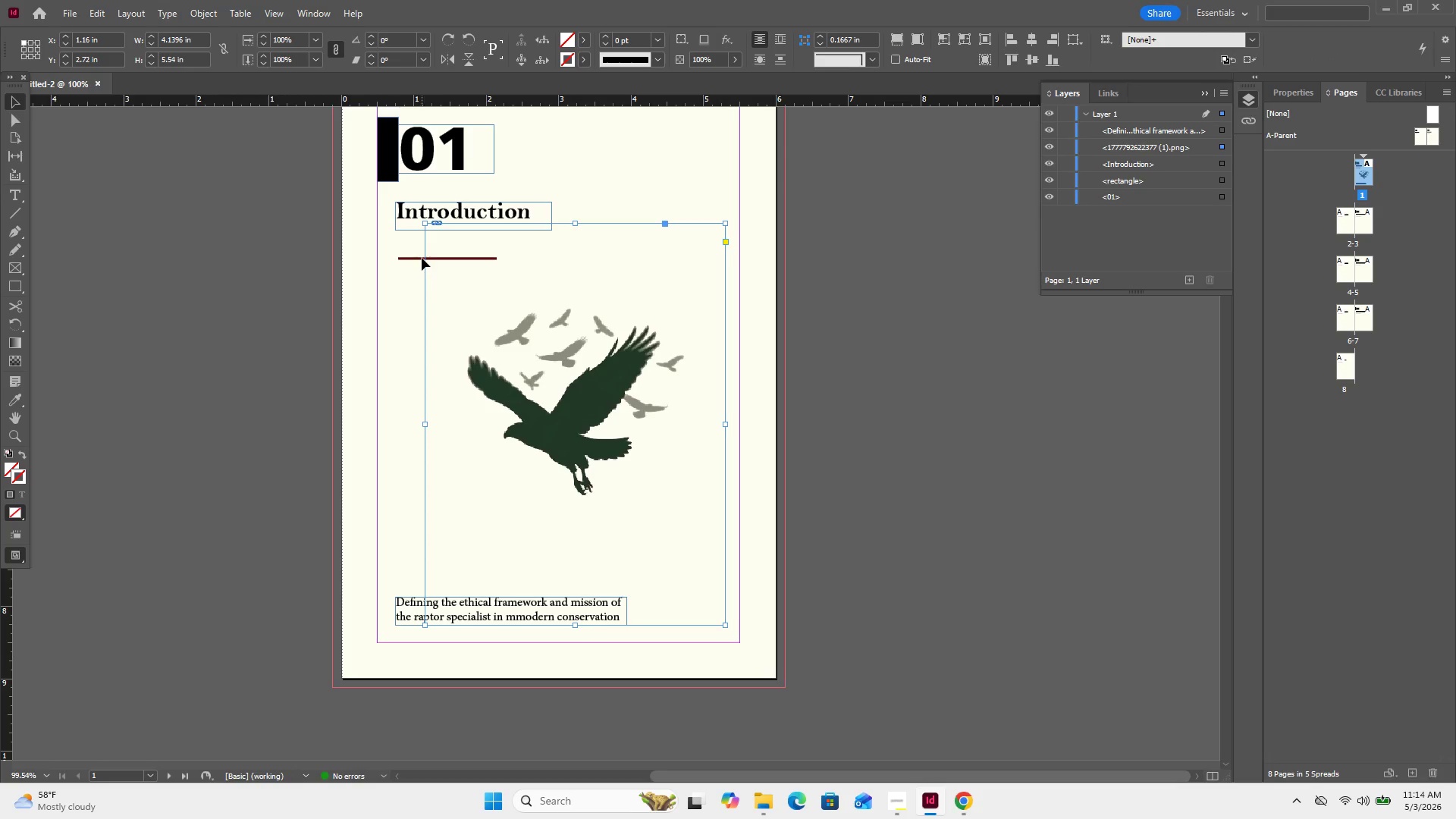 
left_click([17, 207])
 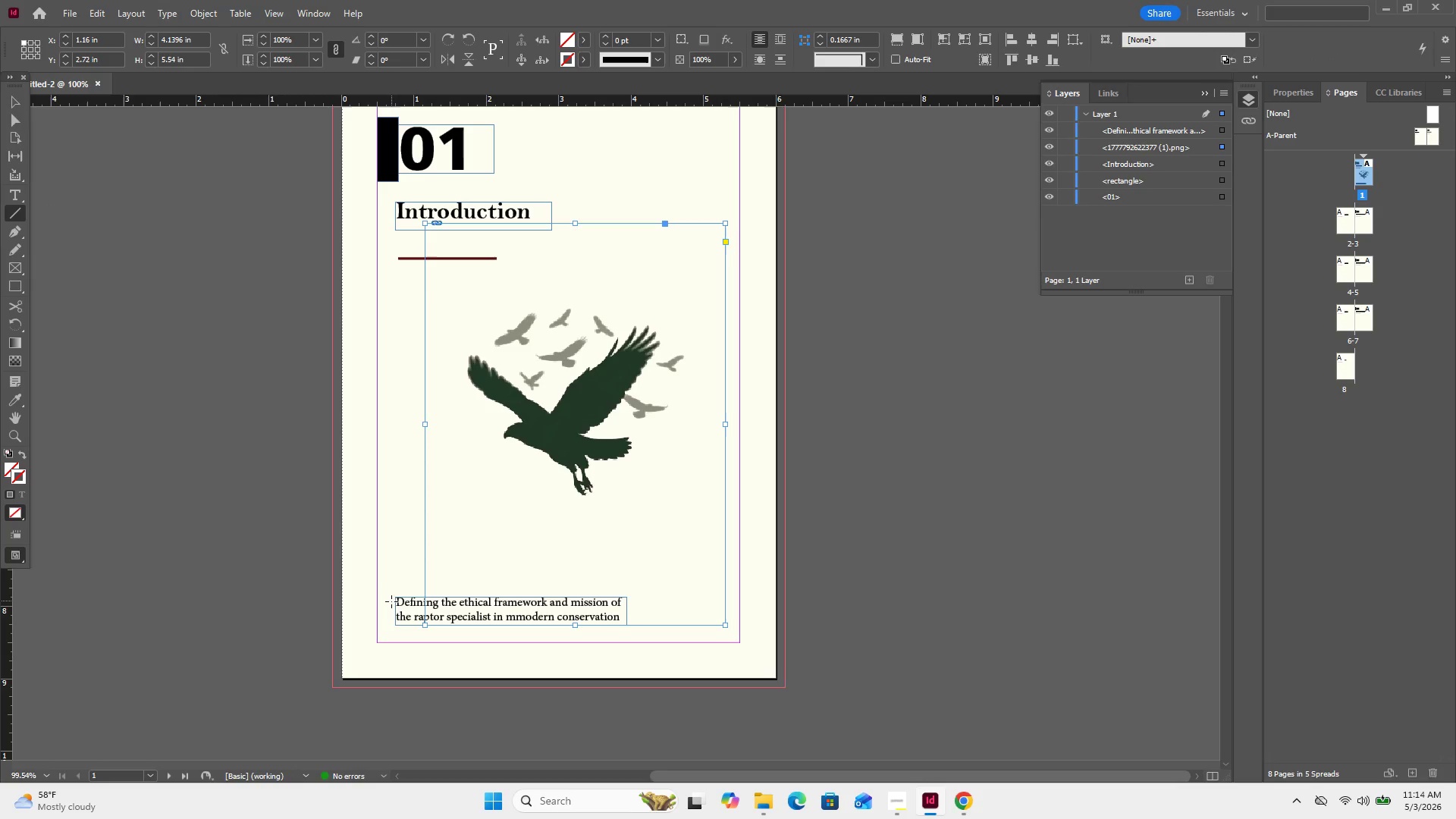 
left_click_drag(start_coordinate=[393, 595], to_coordinate=[396, 573])
 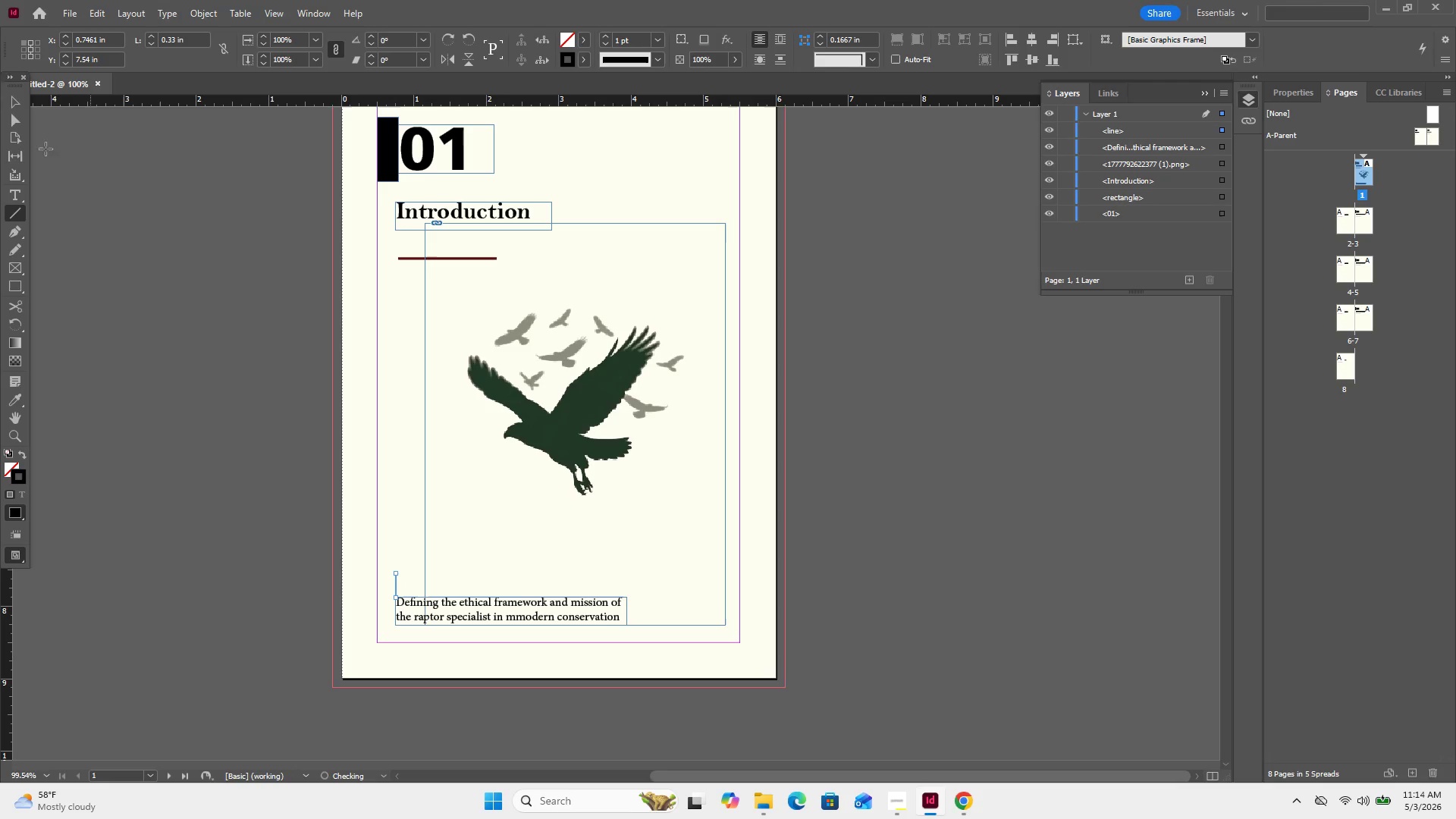 
hold_key(key=ShiftLeft, duration=2.06)
 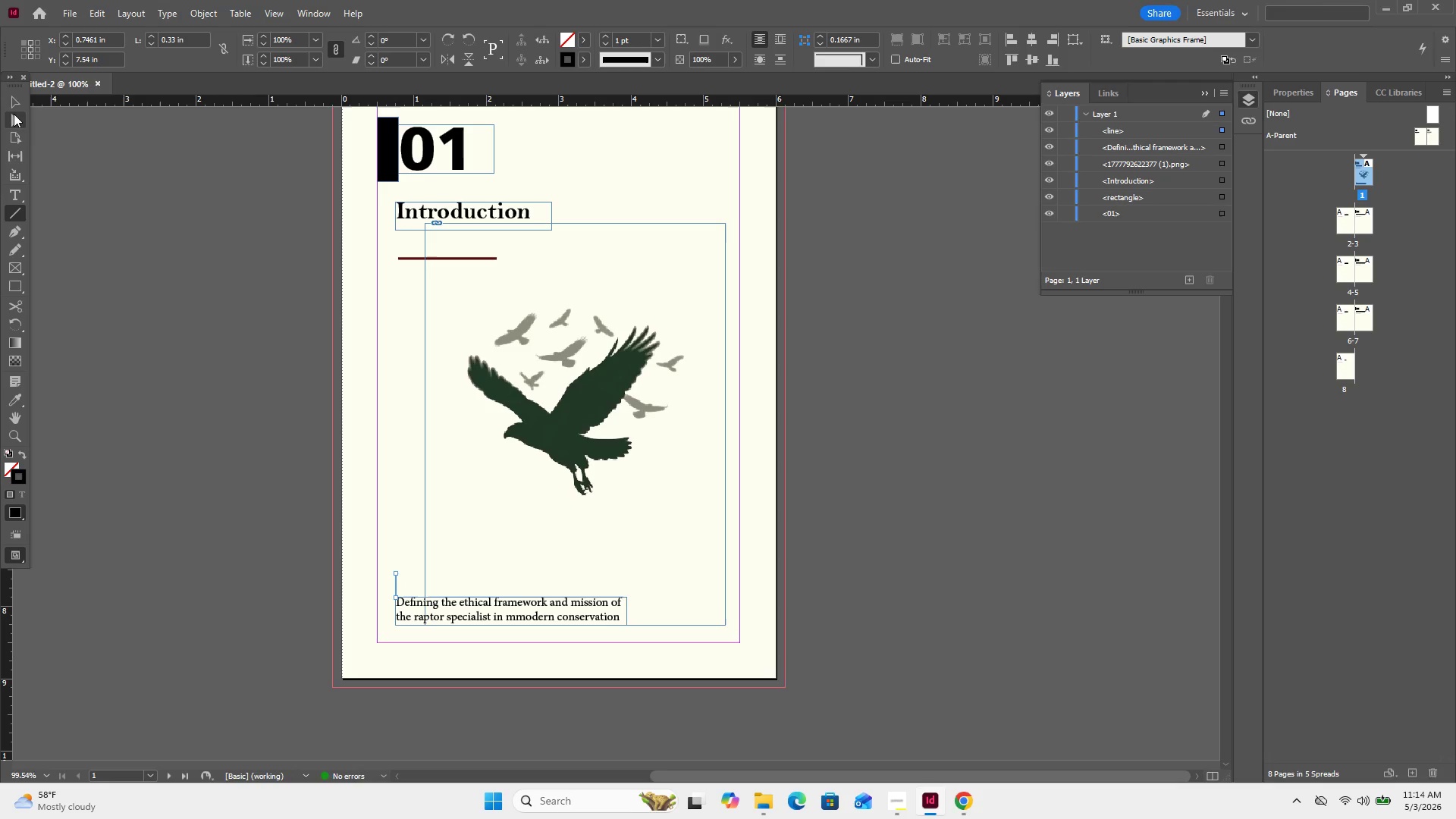 
left_click([14, 99])
 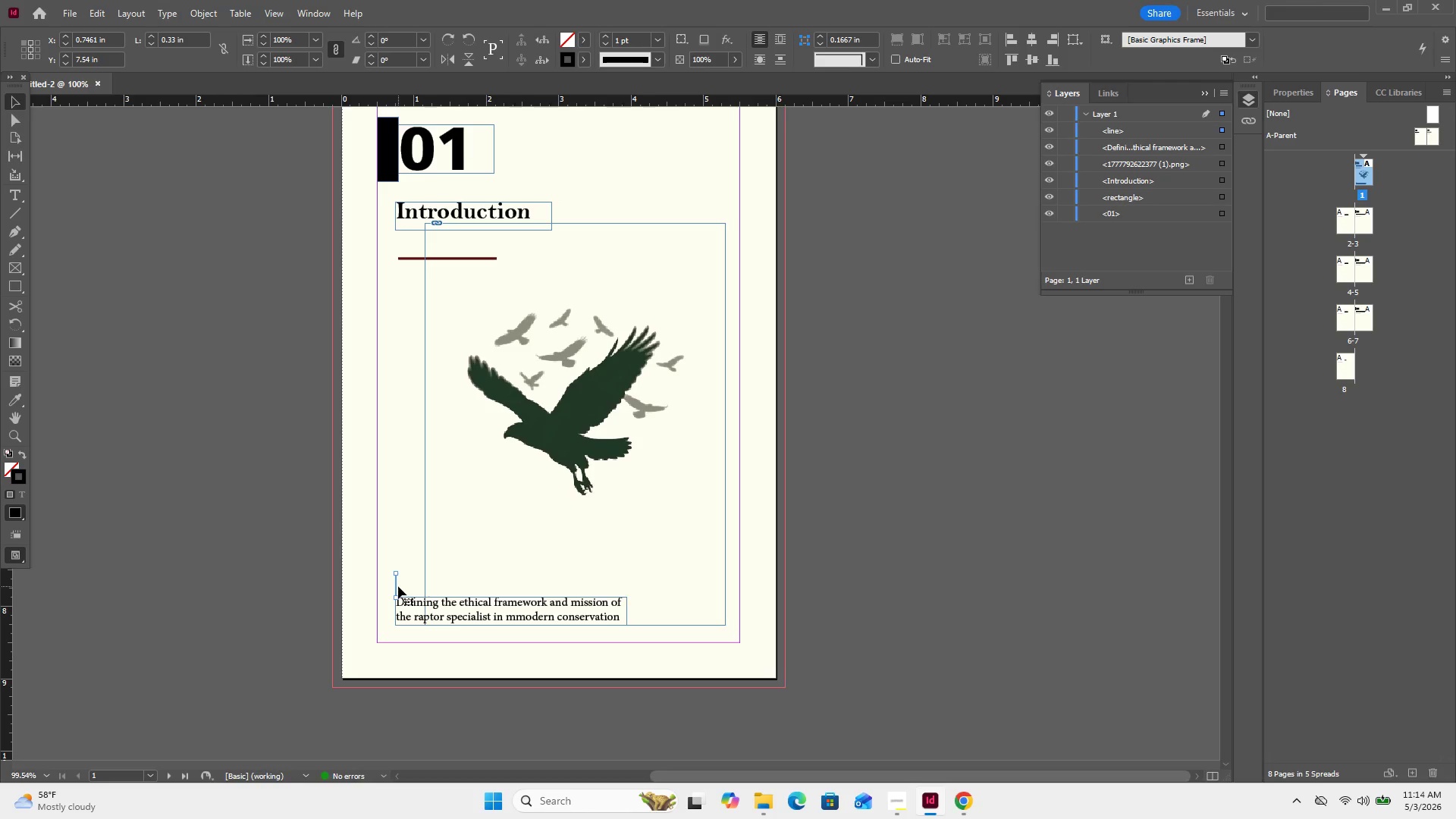 
left_click_drag(start_coordinate=[396, 587], to_coordinate=[398, 618])
 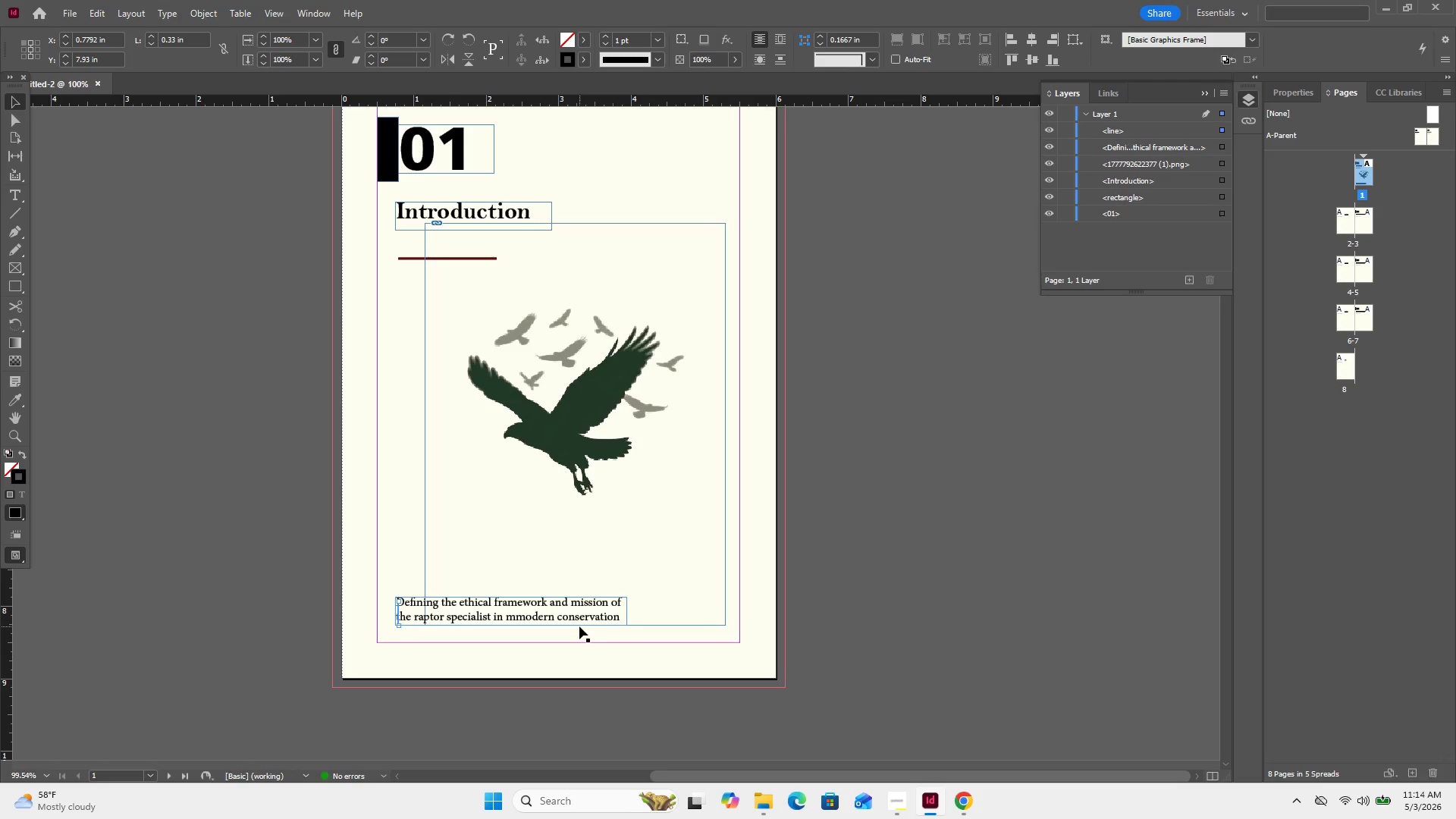 
key(ArrowLeft)
 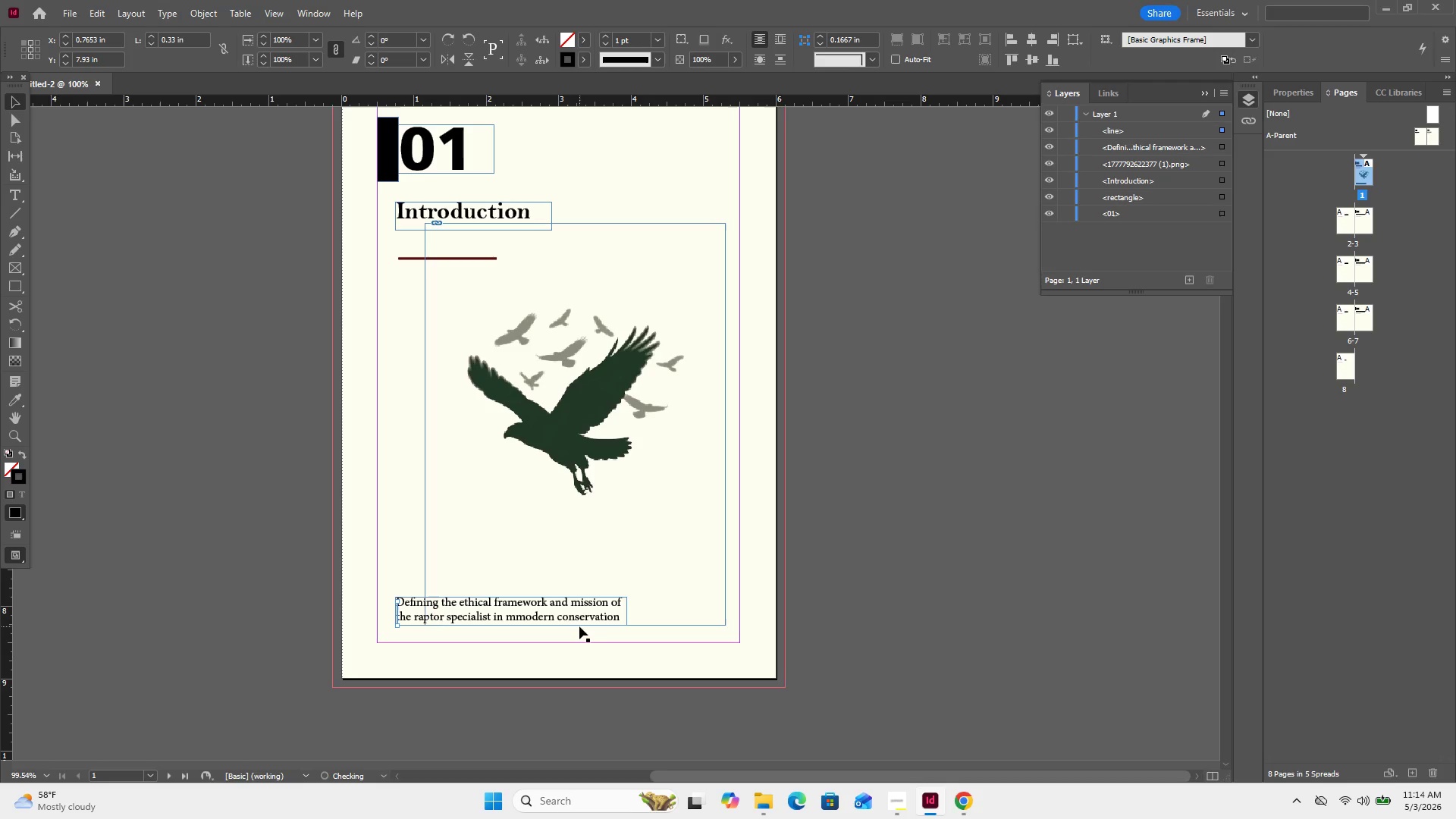 
key(ArrowLeft)
 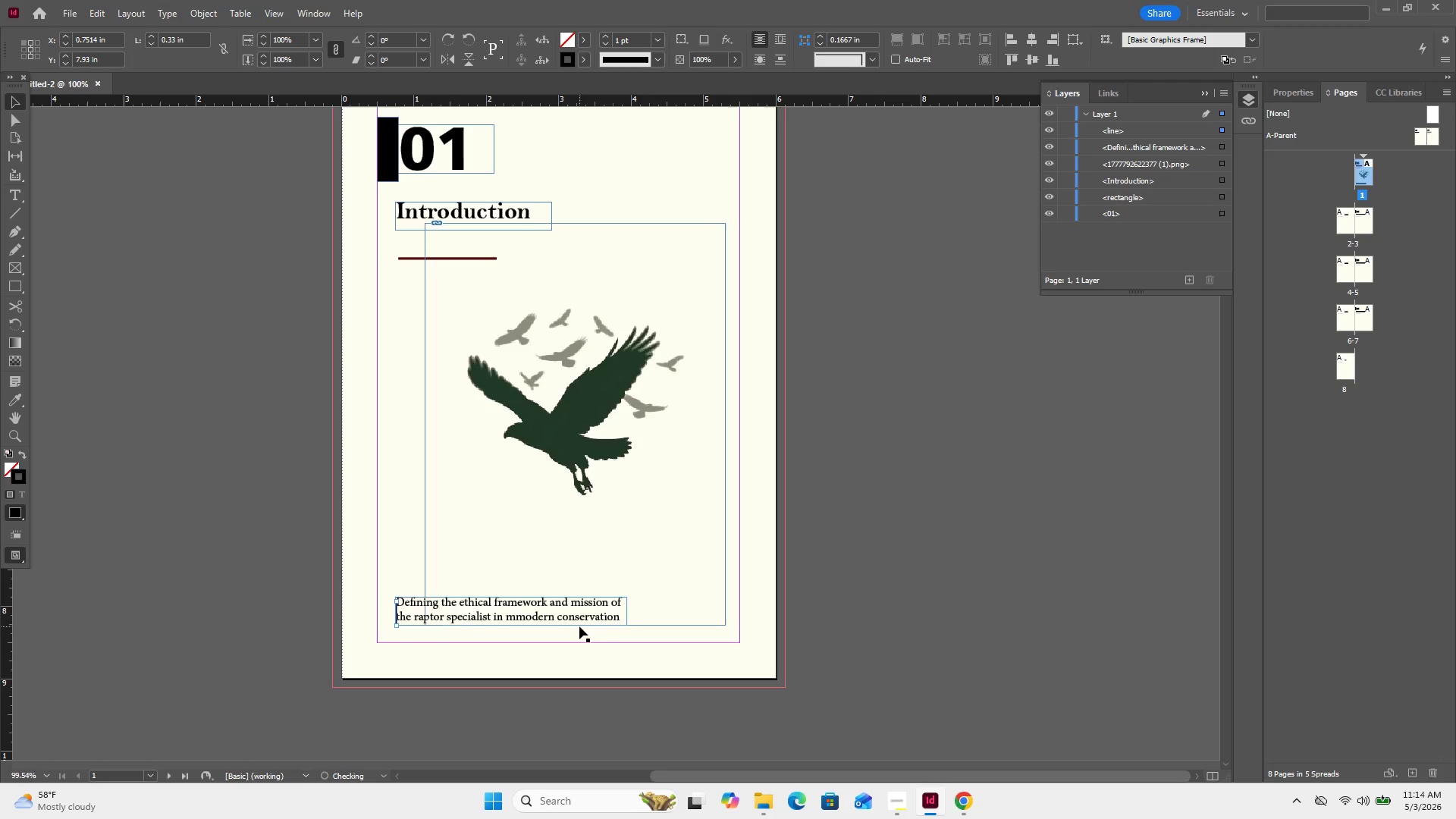 
key(ArrowLeft)
 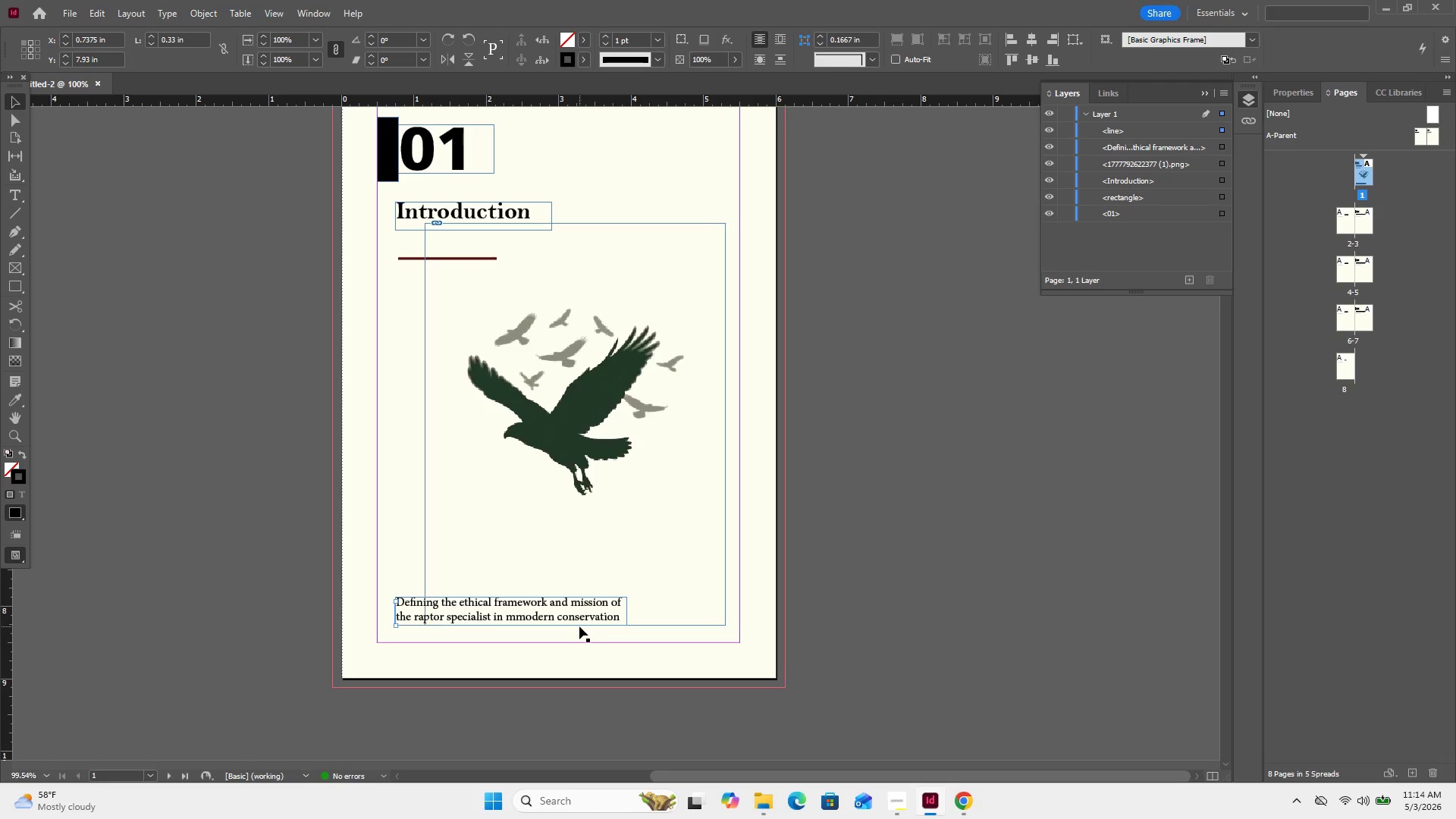 
key(ArrowLeft)
 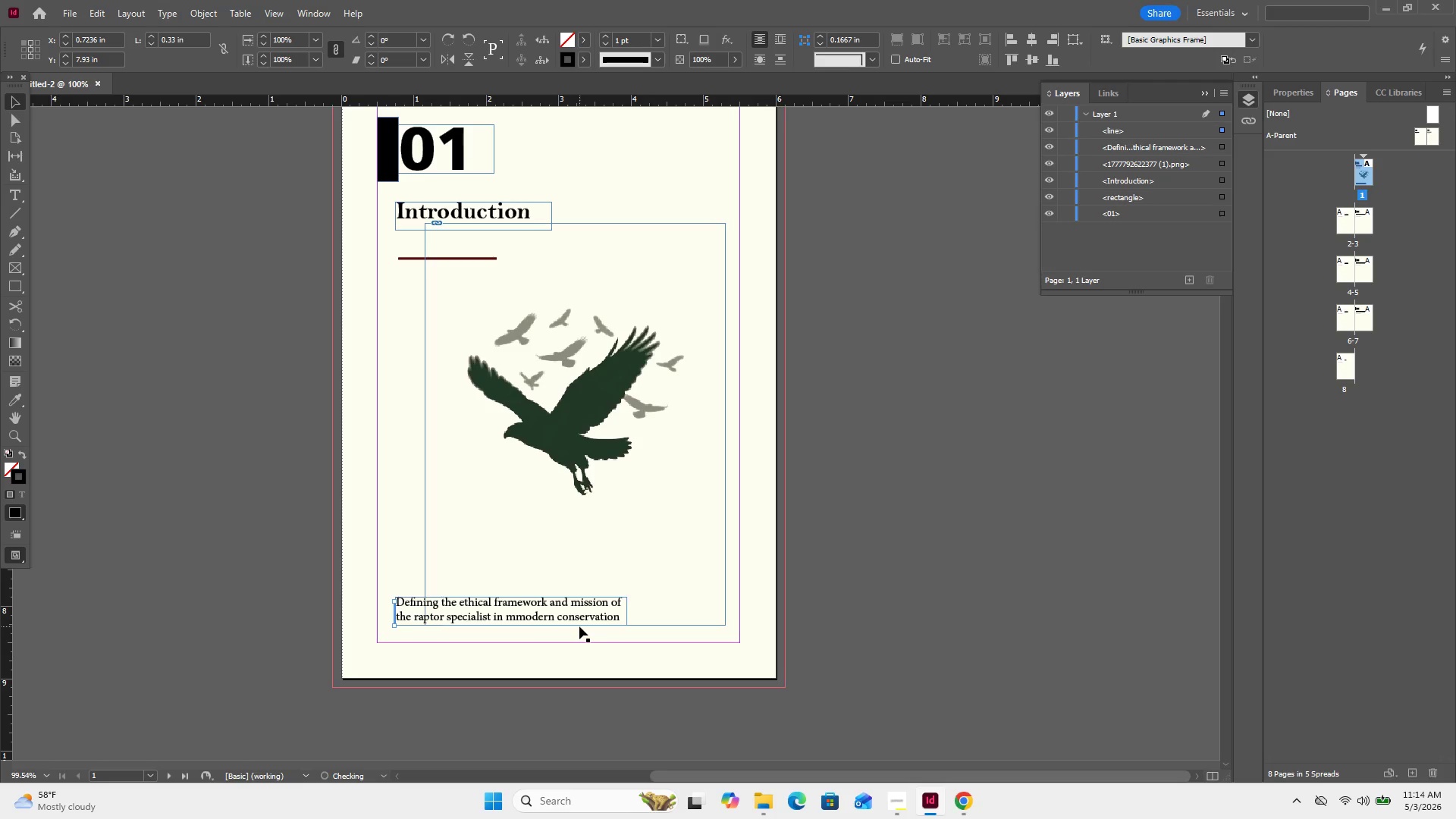 
key(ArrowUp)
 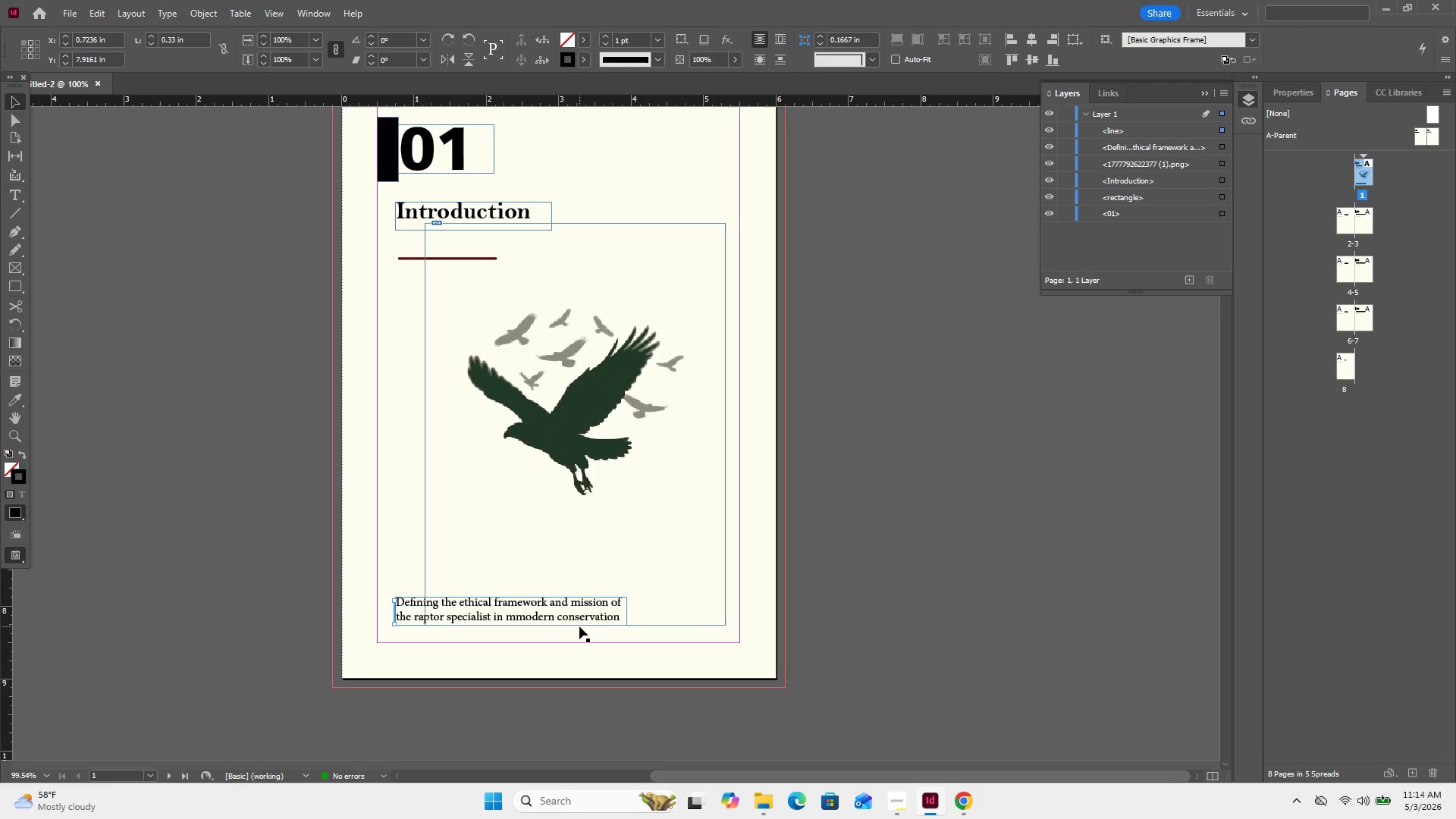 
key(ArrowUp)
 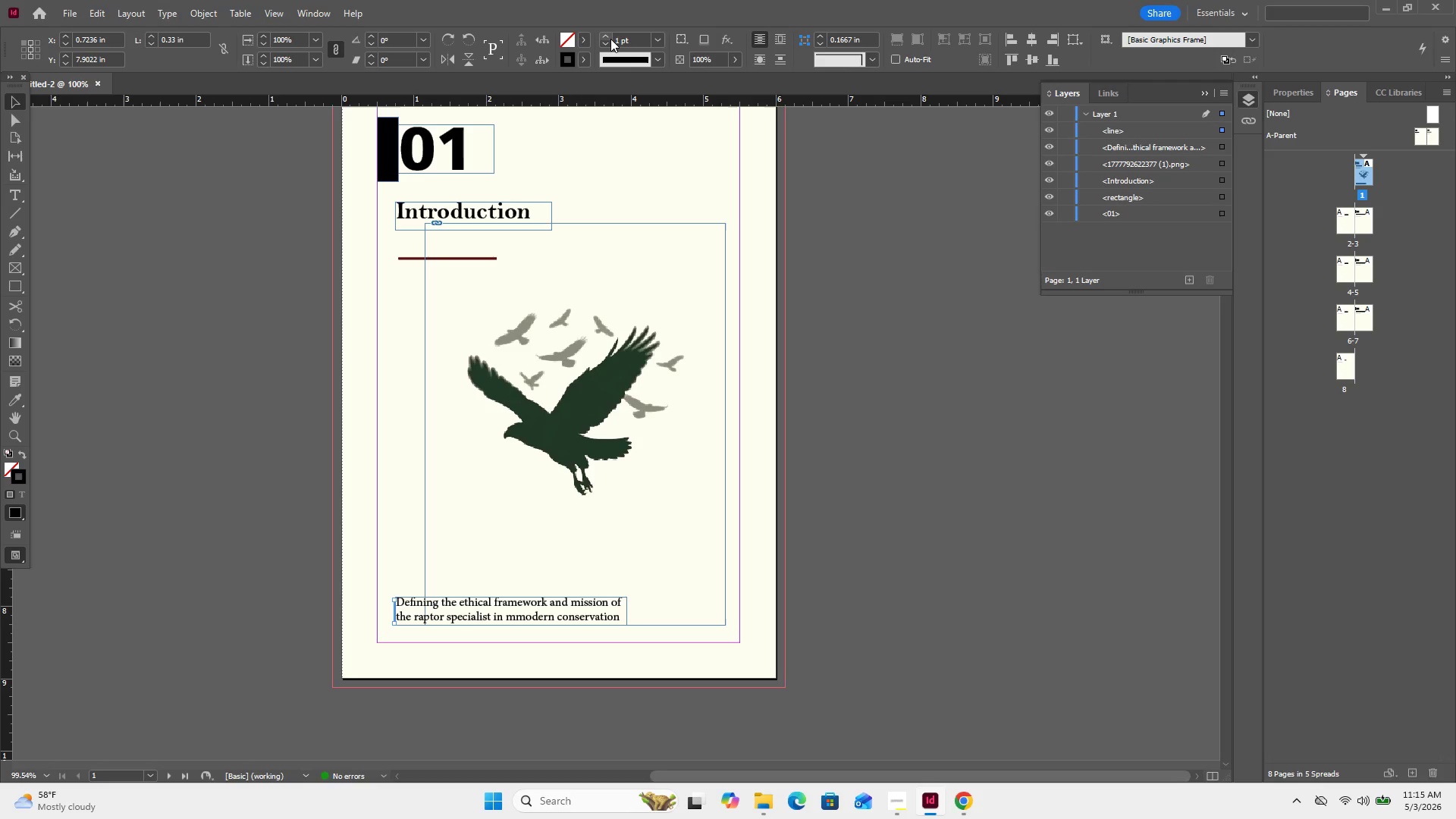 
double_click([610, 39])
 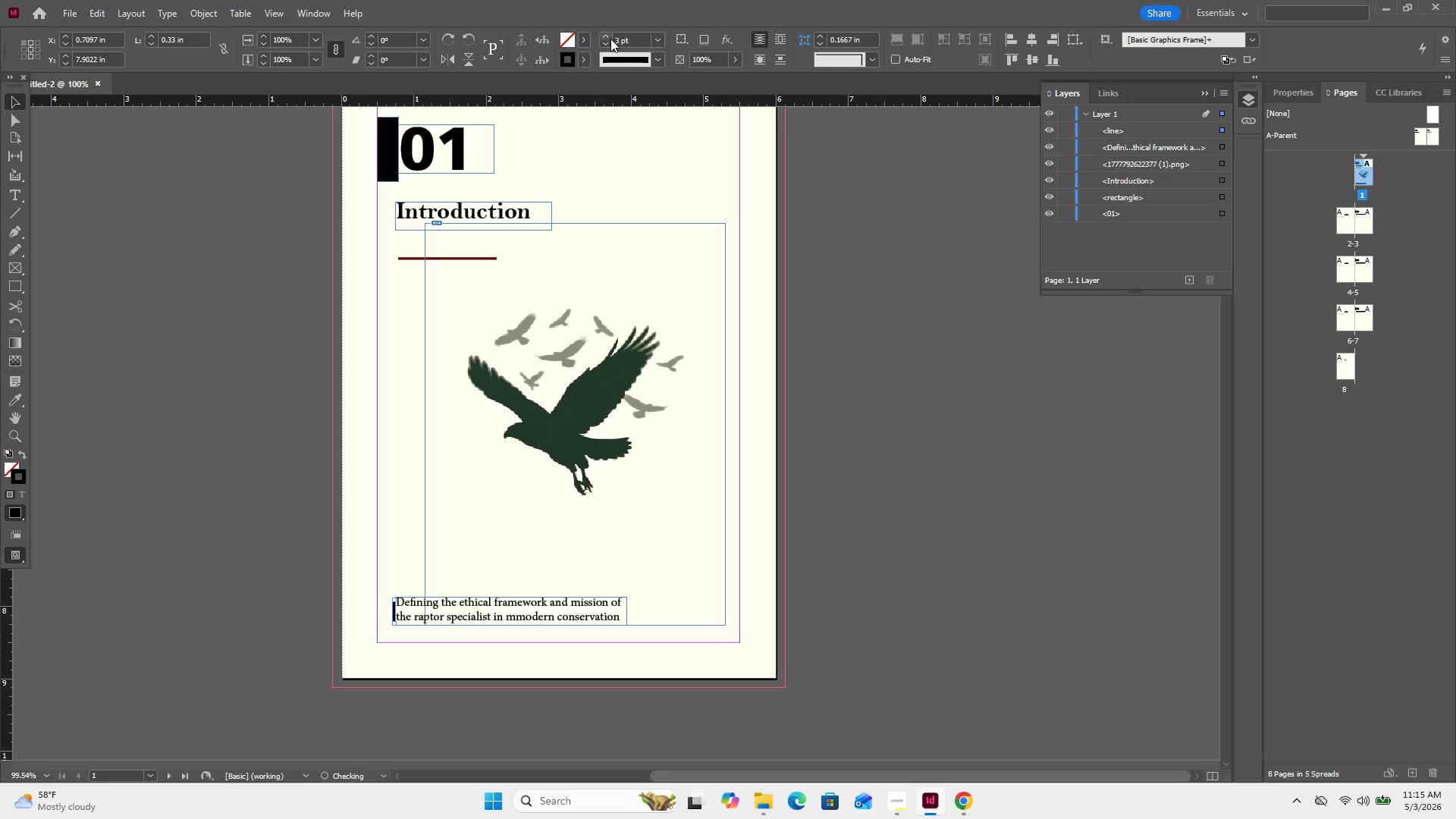 
triple_click([610, 39])
 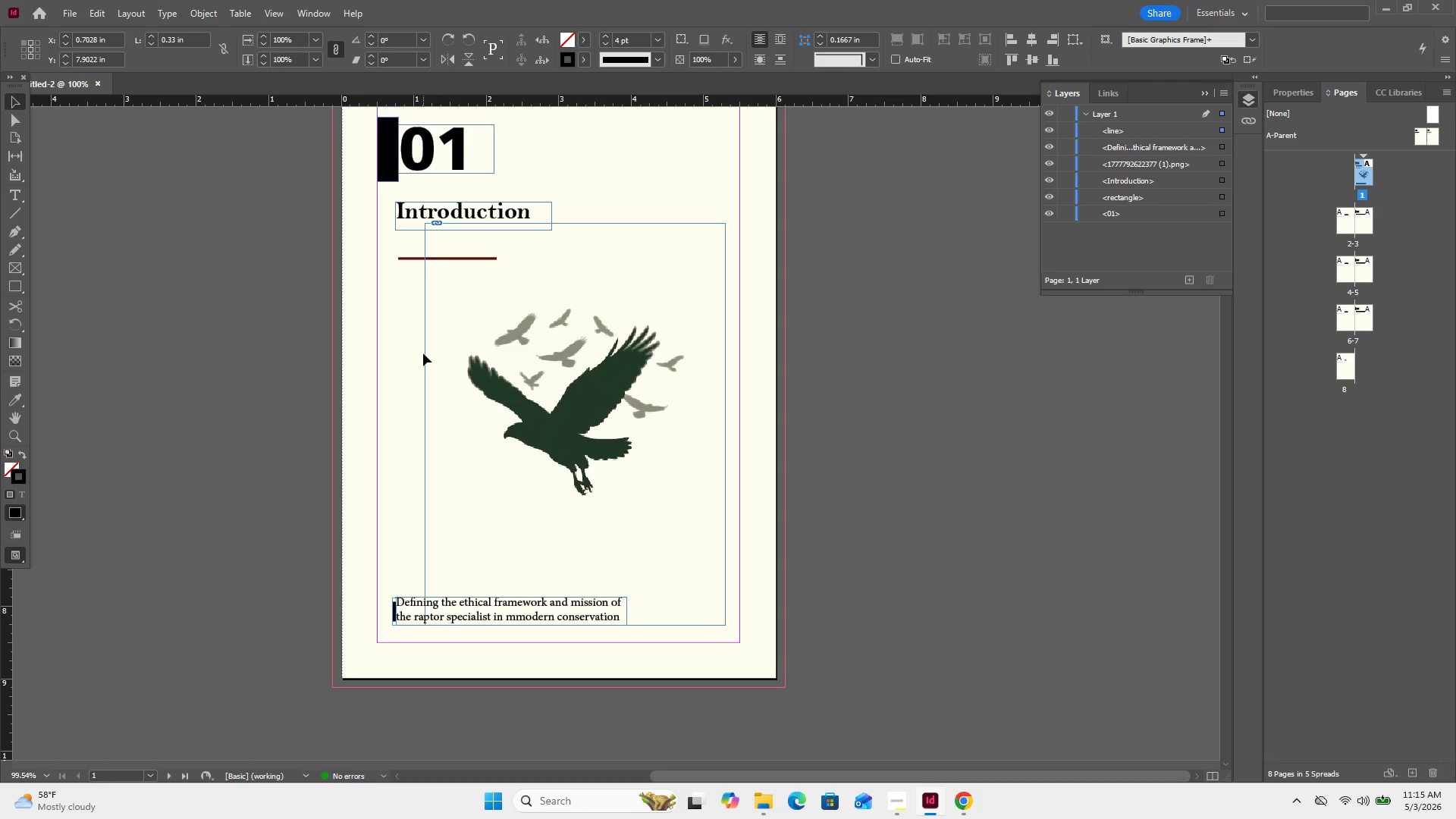 
key(ArrowLeft)
 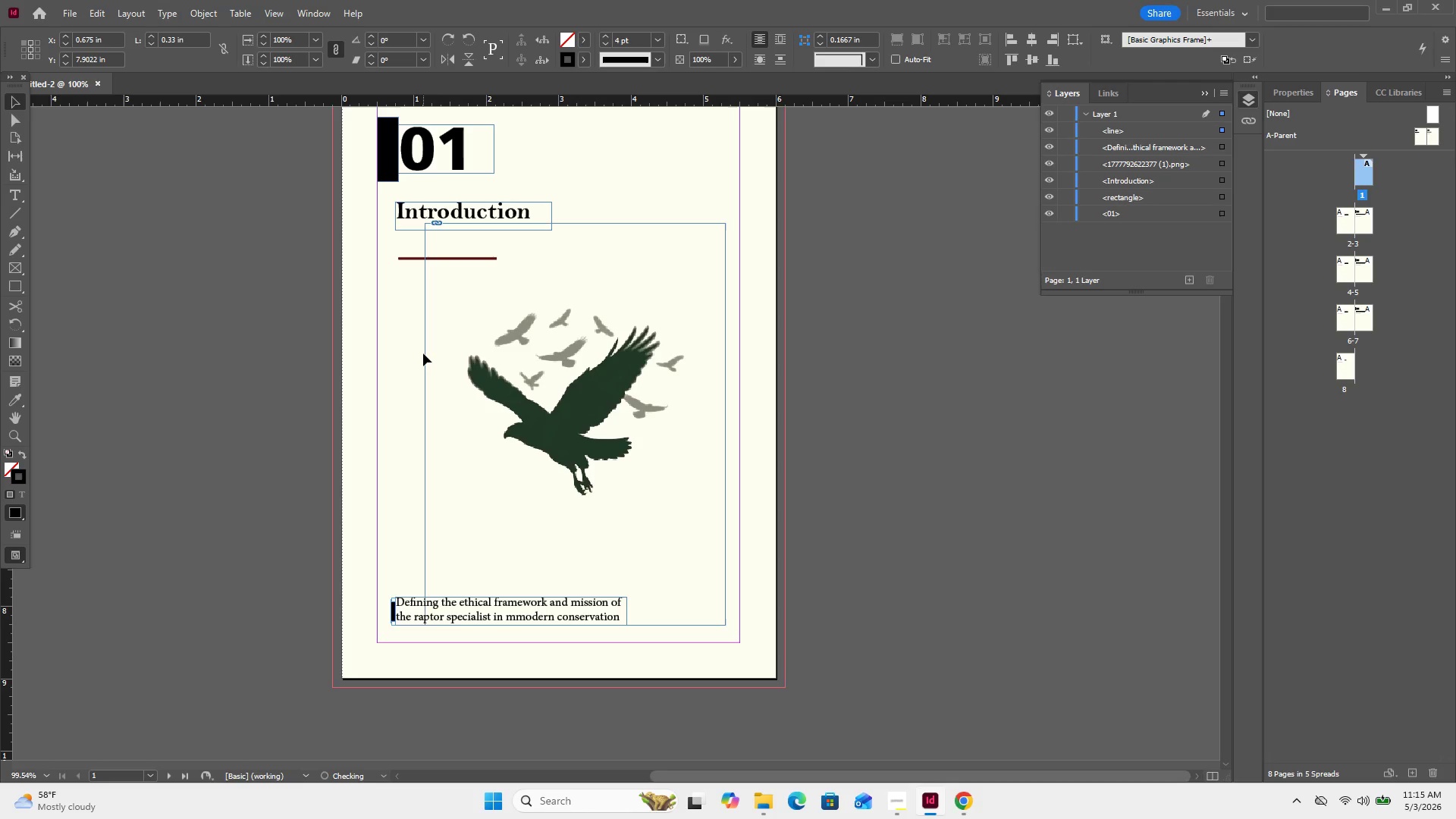 
key(ArrowLeft)
 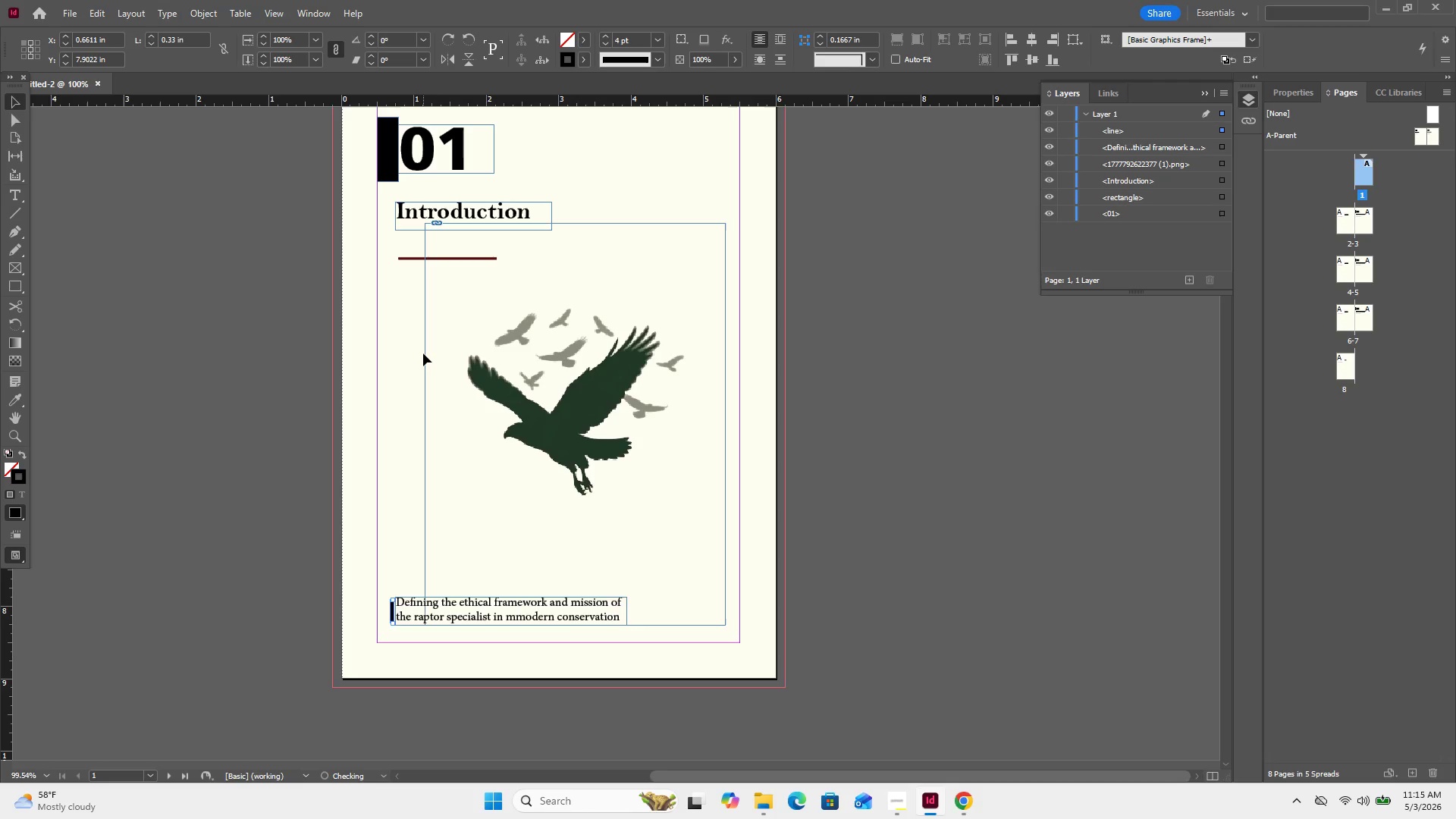 
key(ArrowLeft)
 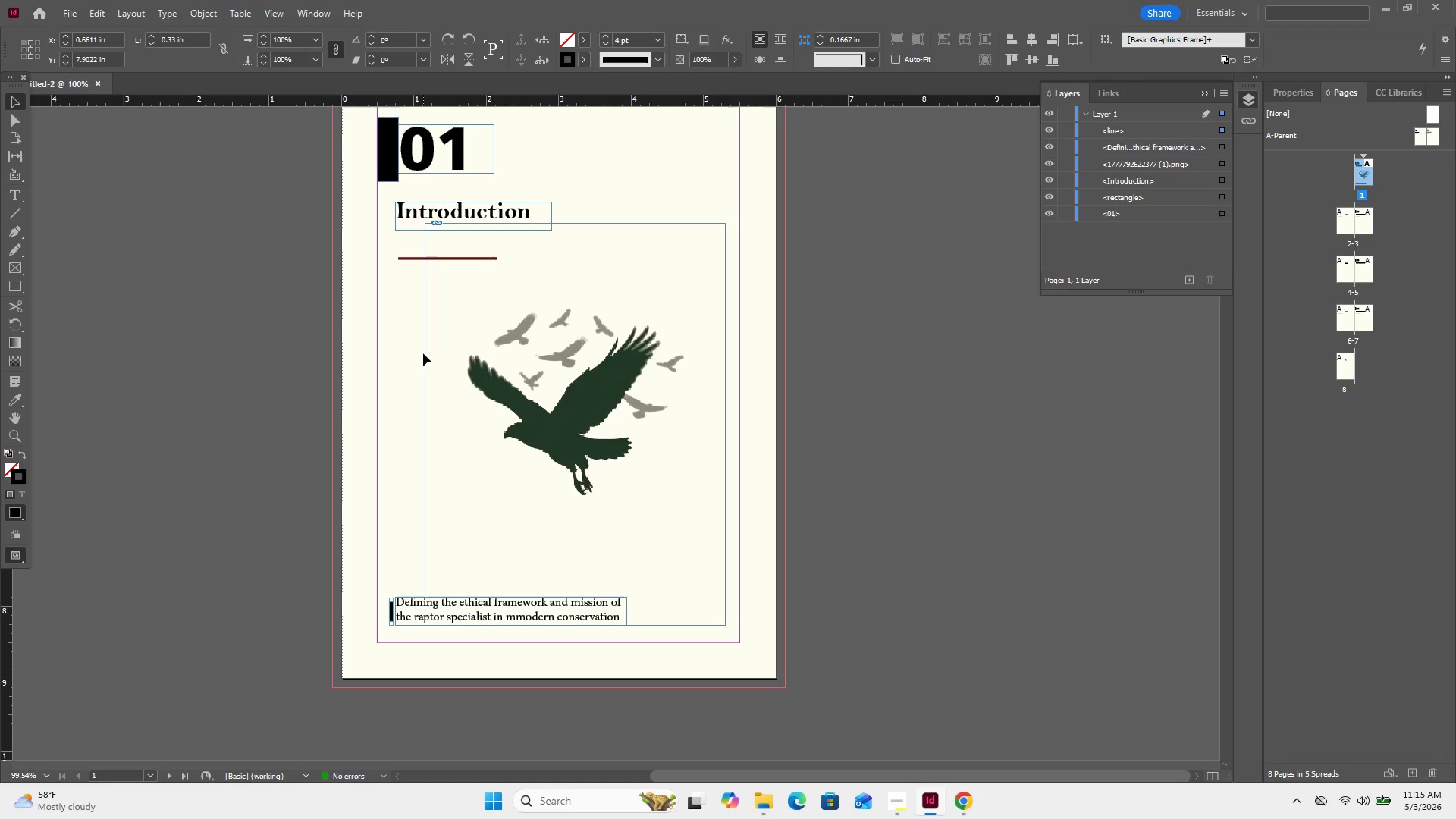 
key(ArrowRight)
 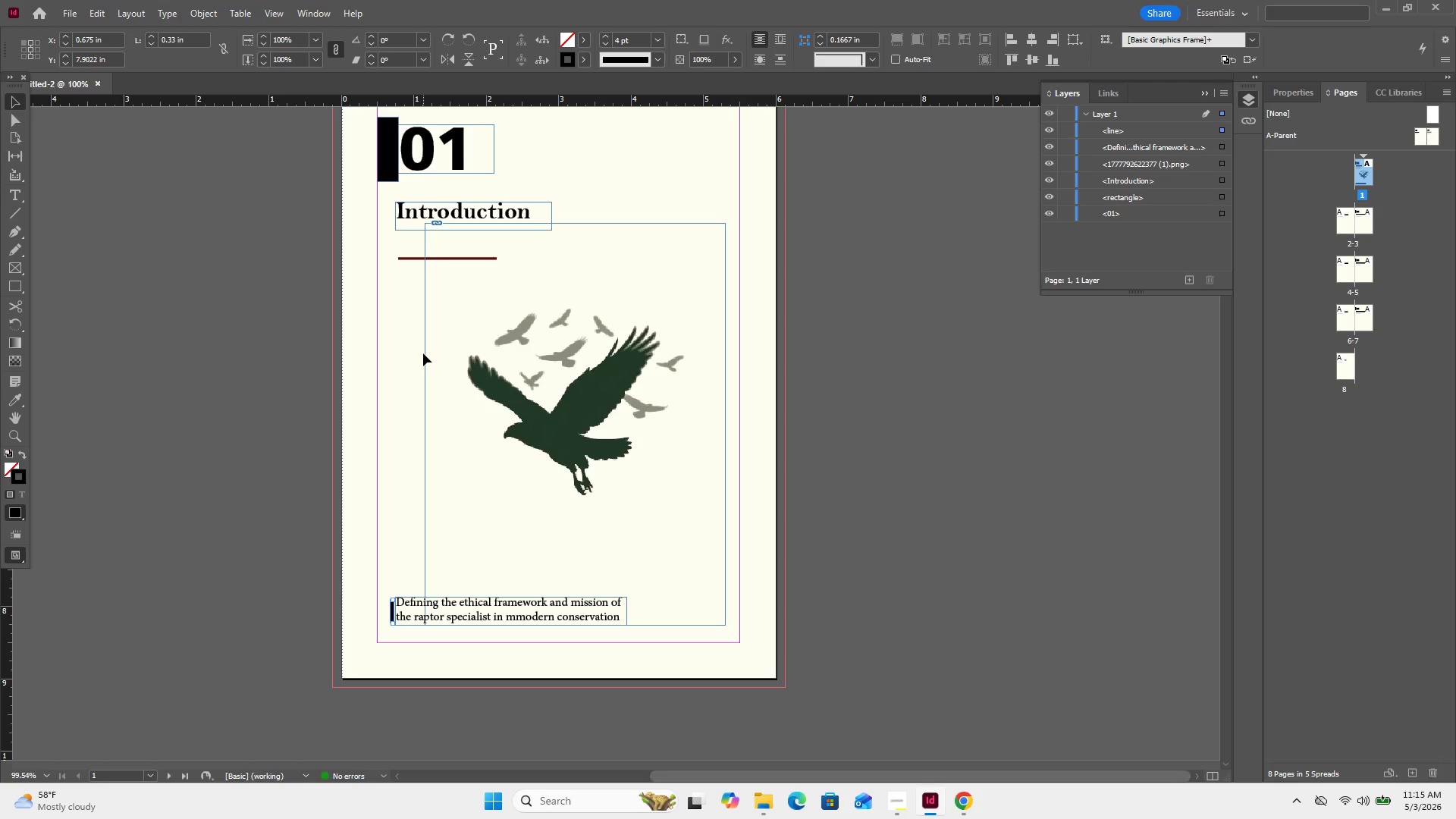 
key(ArrowRight)
 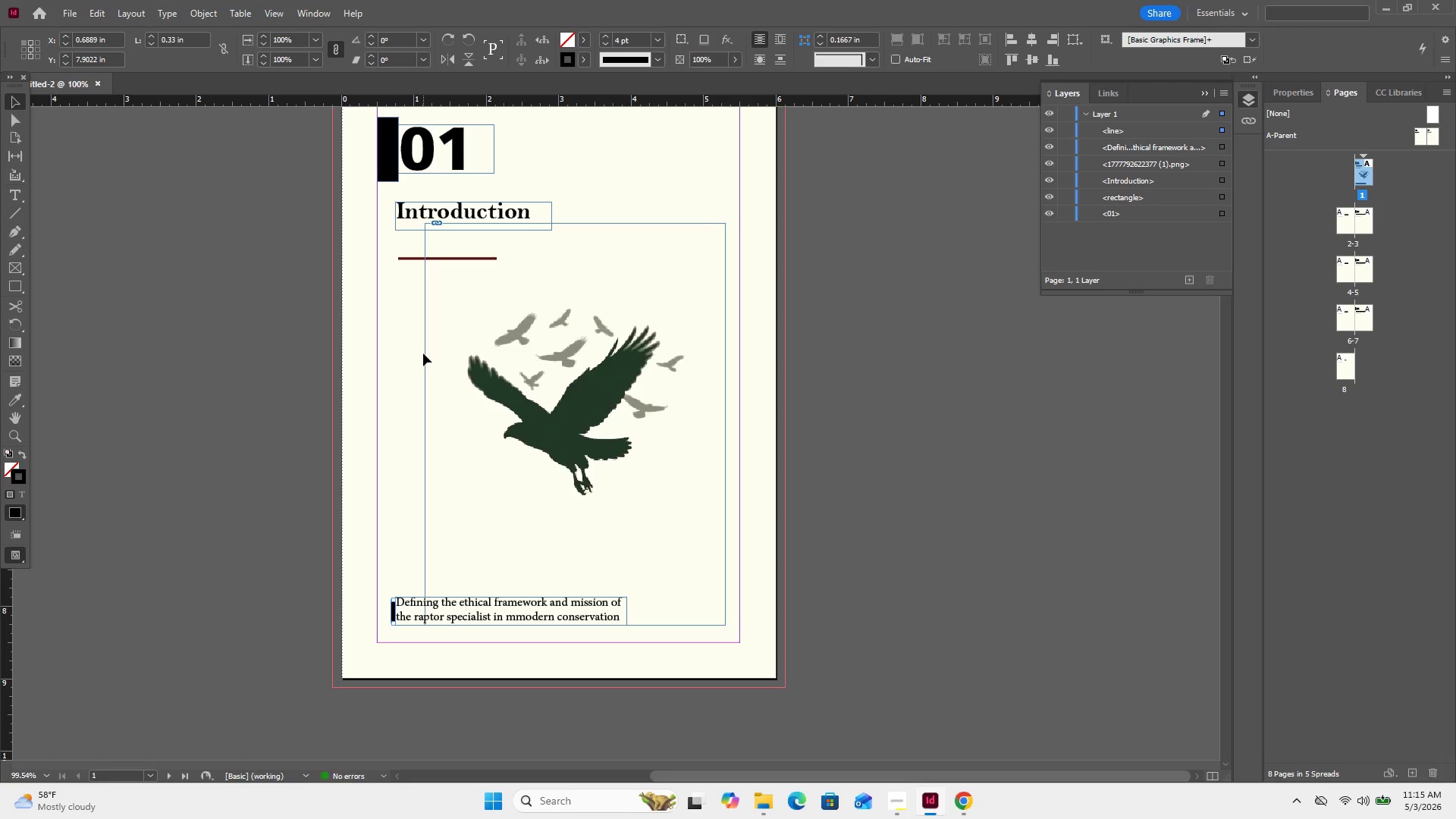 
key(ArrowUp)
 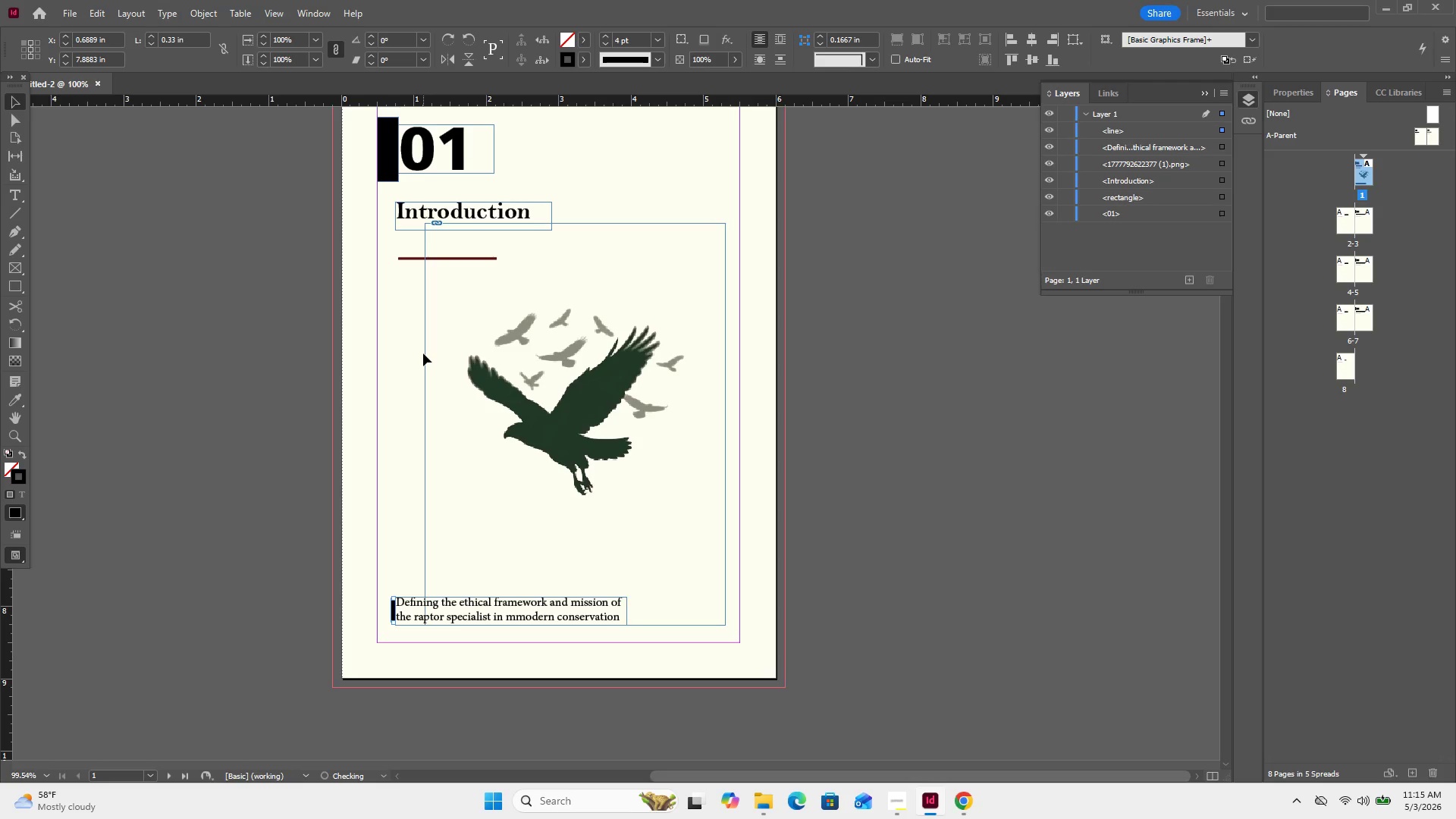 
key(ArrowUp)
 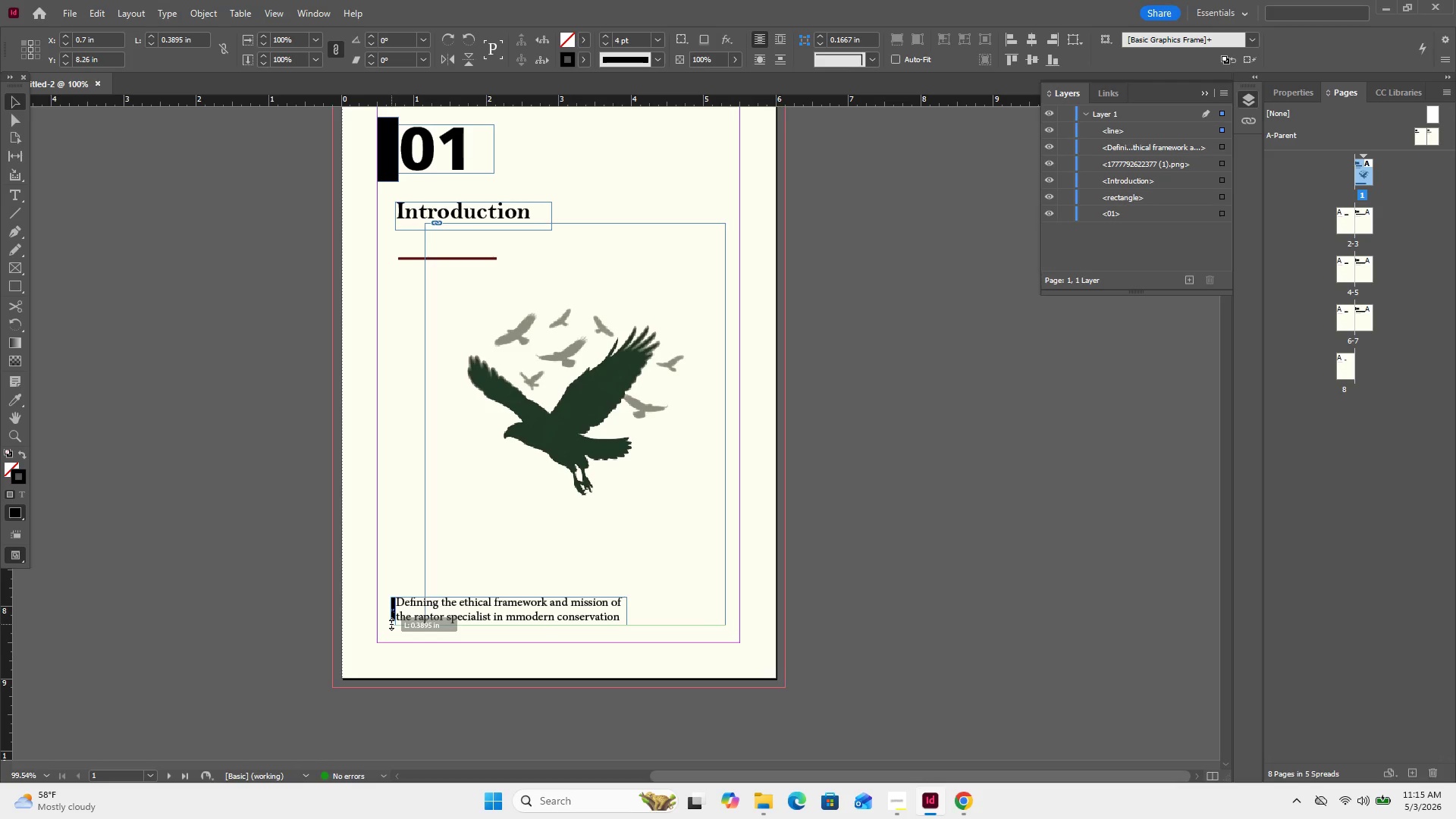 
wait(5.7)
 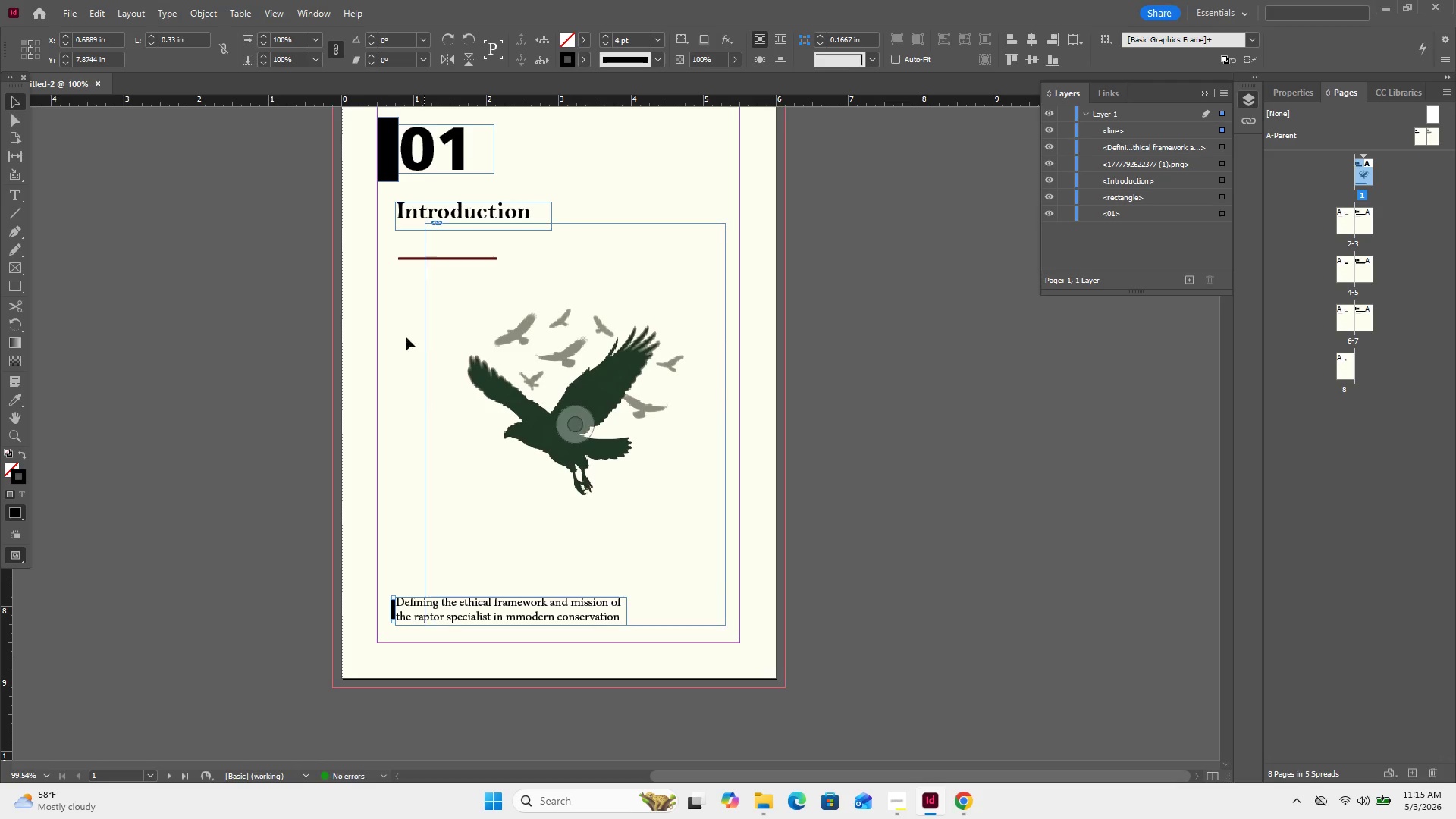 
left_click([519, 570])
 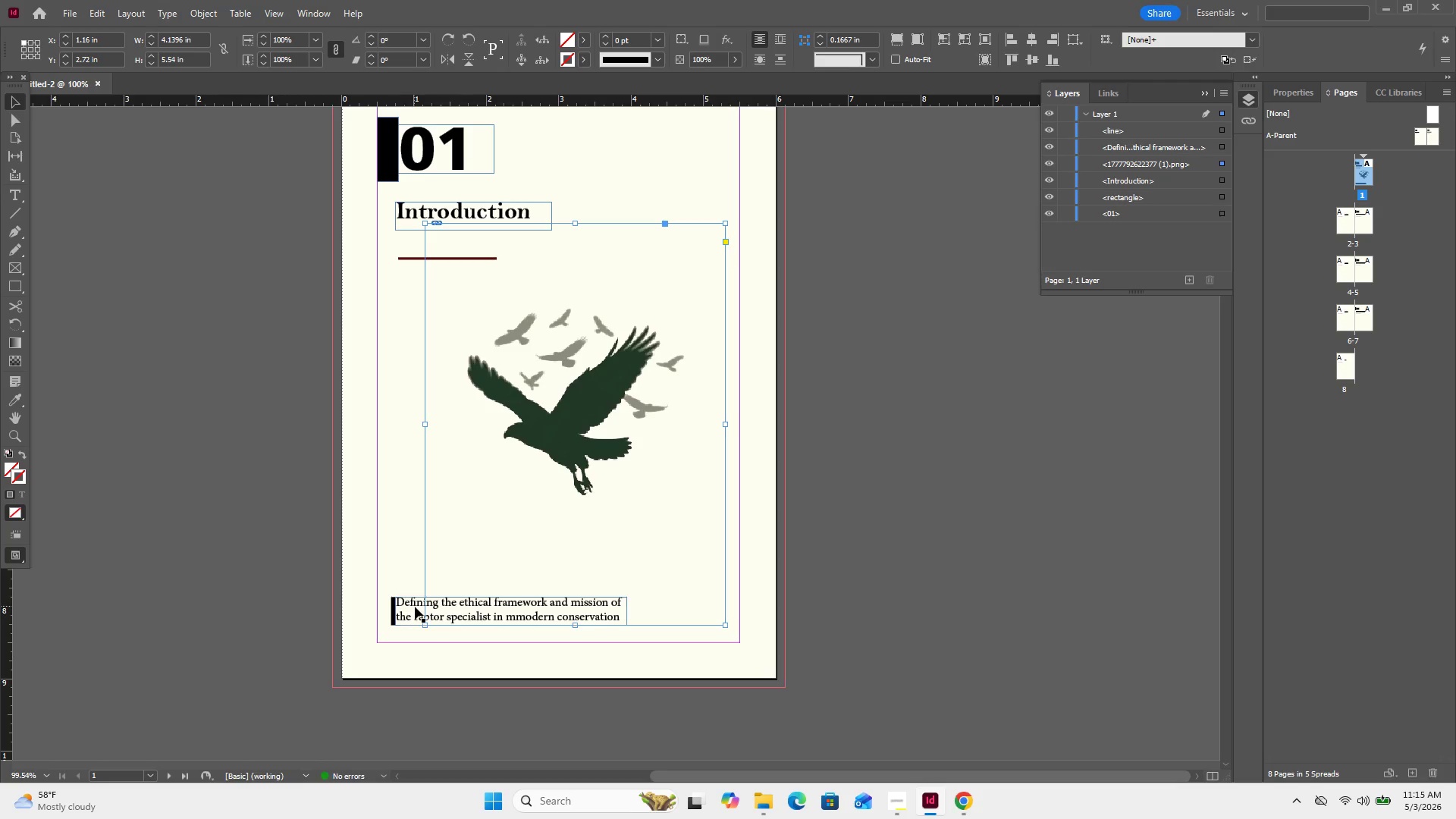 
left_click([396, 614])
 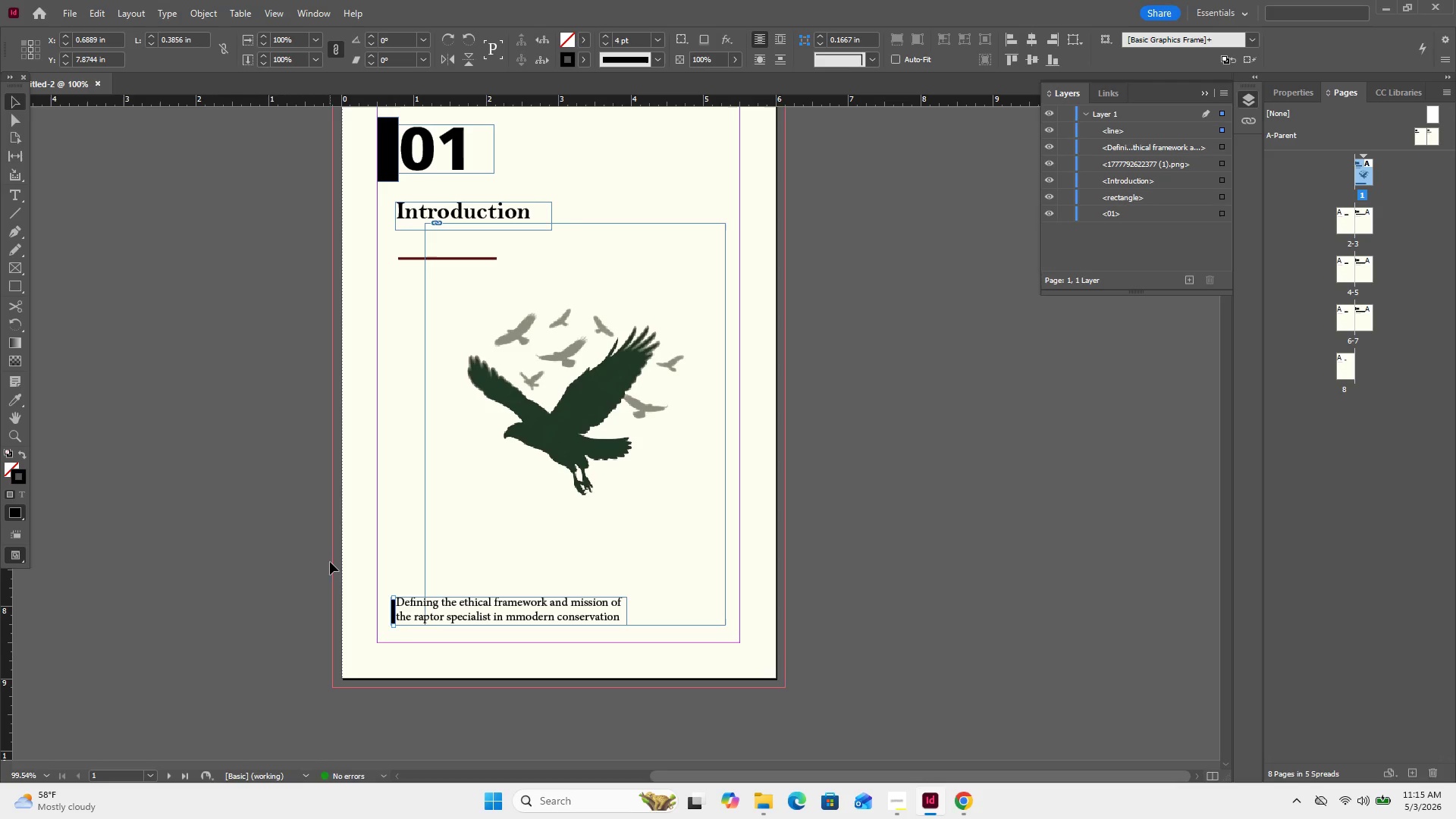 
key(ArrowLeft)
 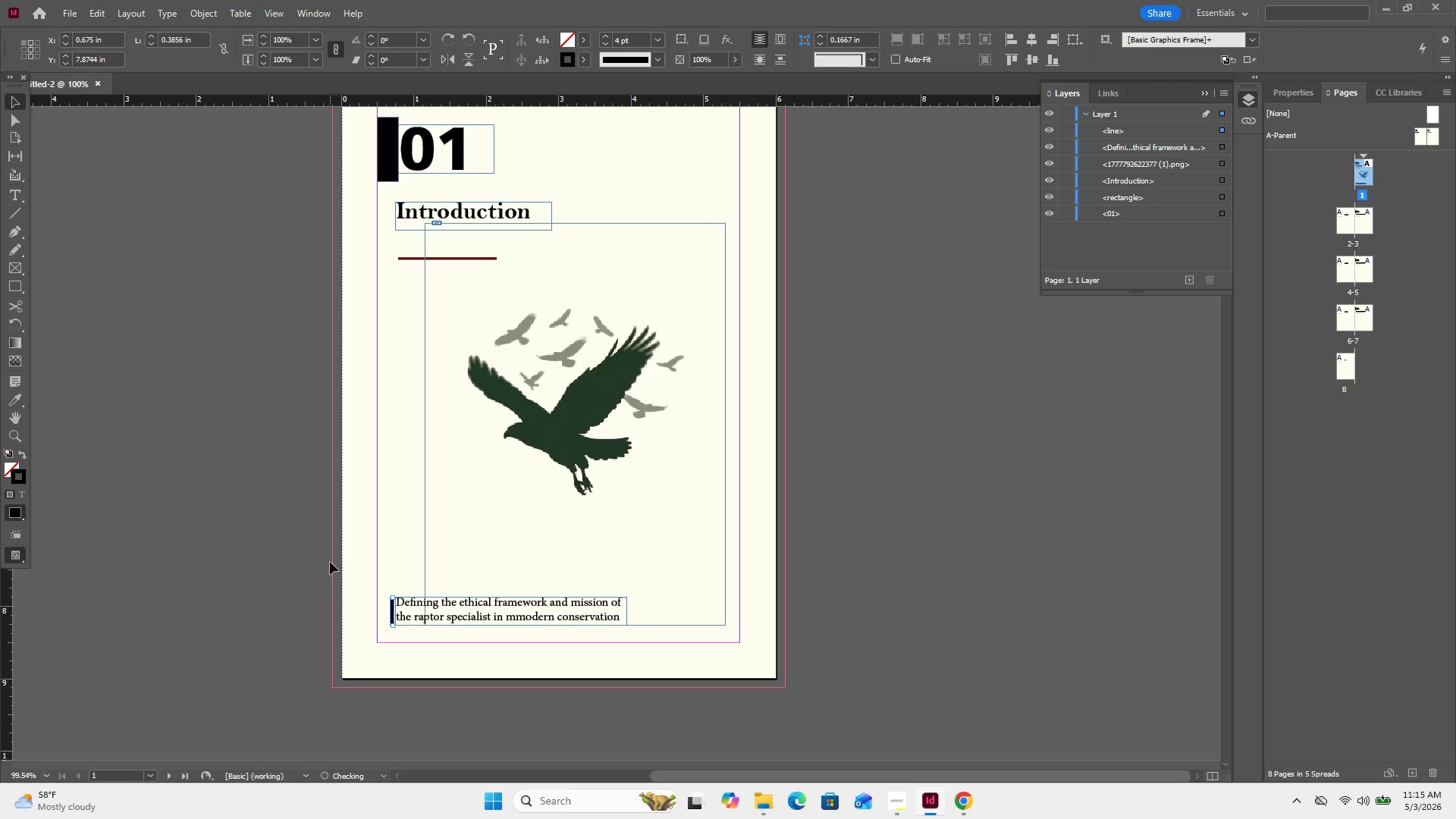 
key(ArrowLeft)
 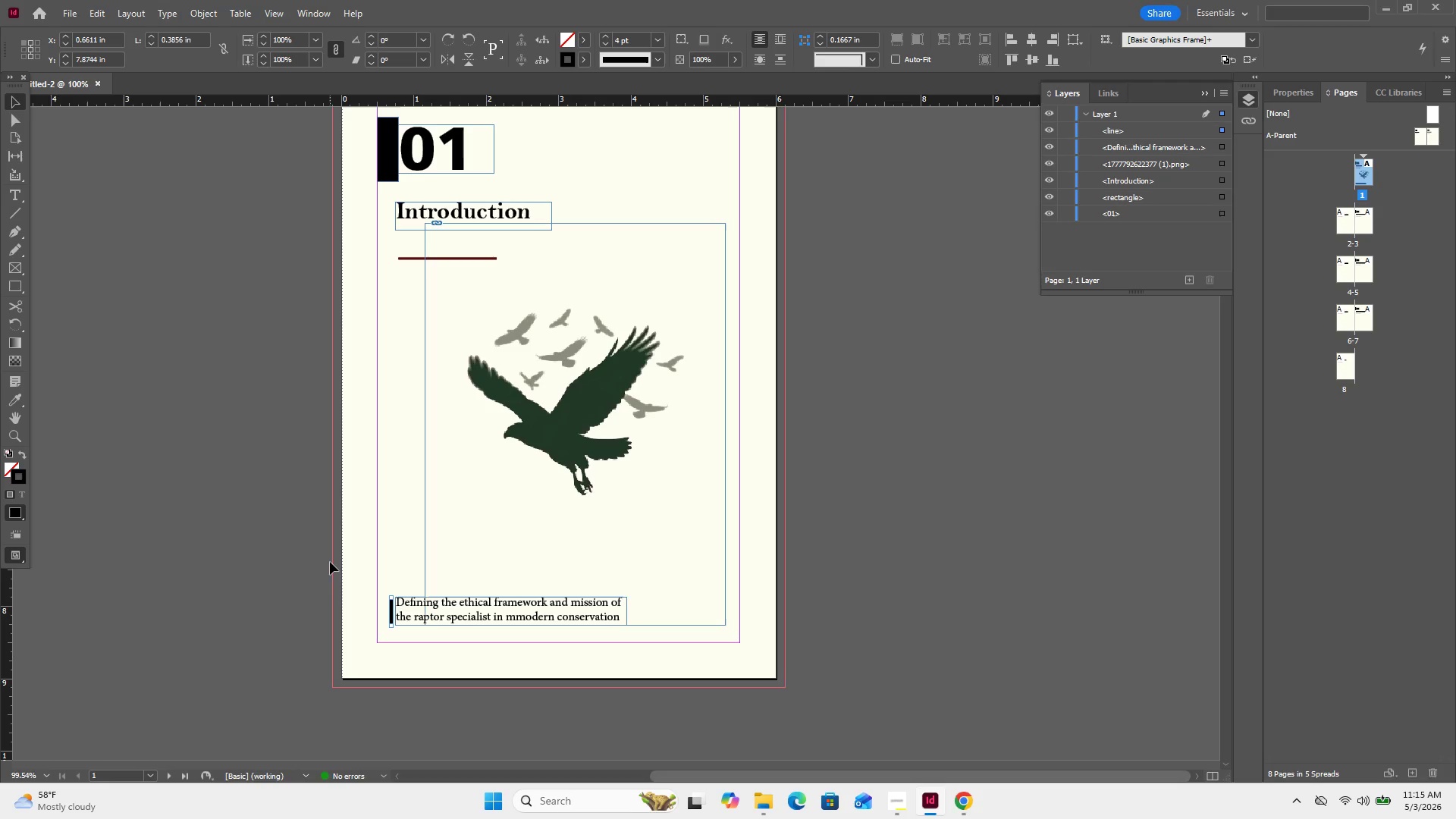 
key(ArrowUp)
 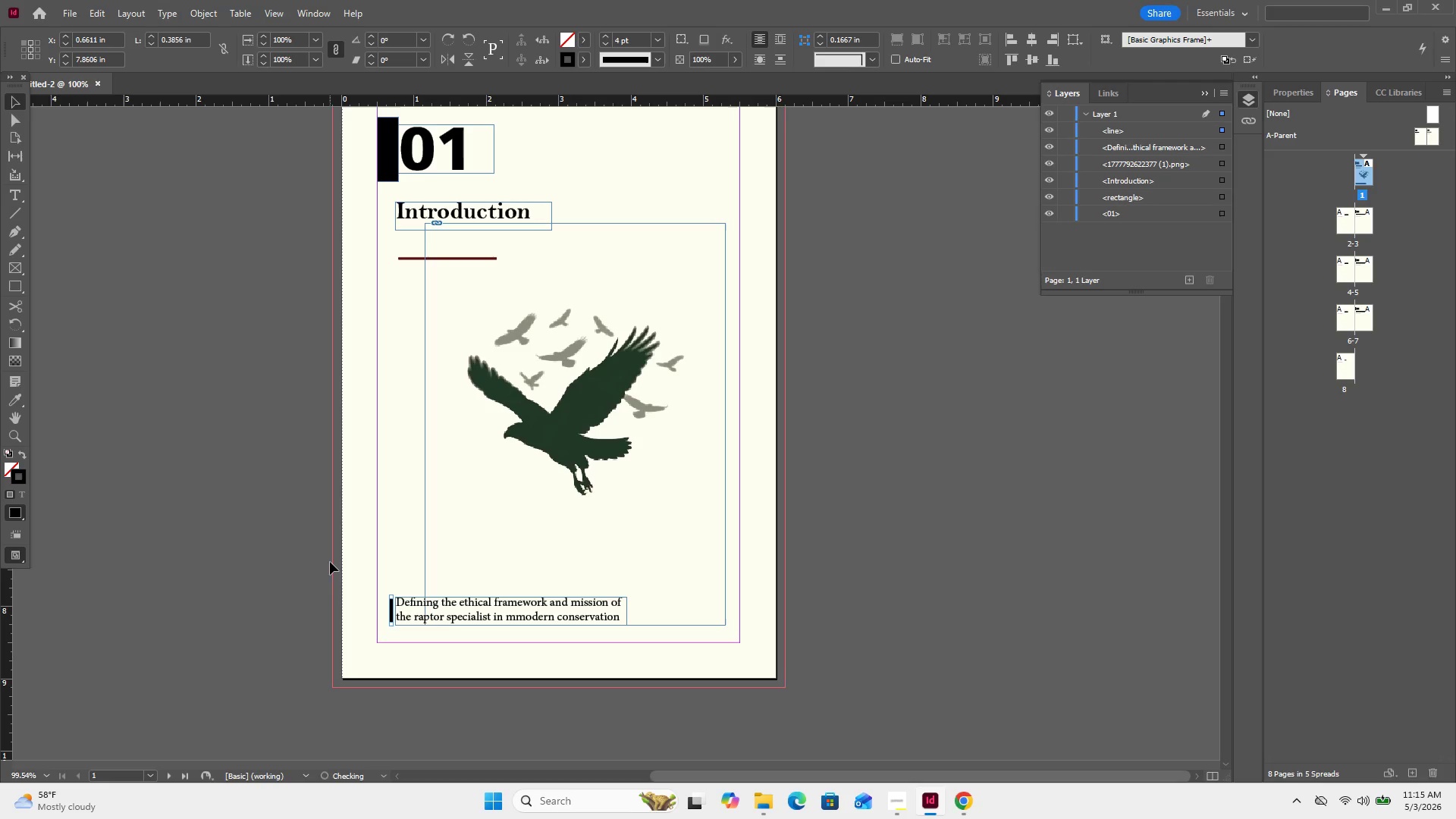 
key(ArrowRight)
 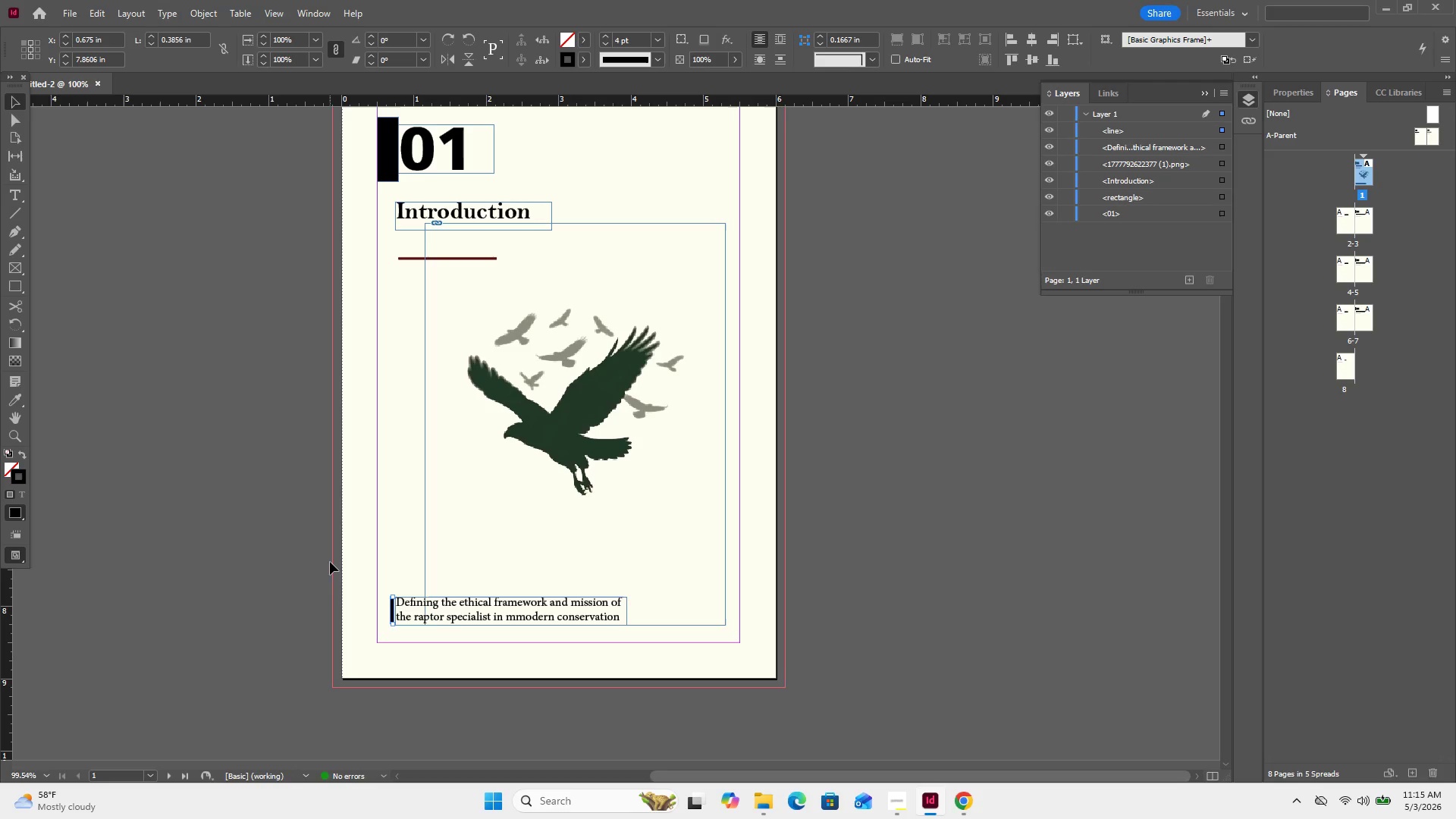 
key(ArrowDown)
 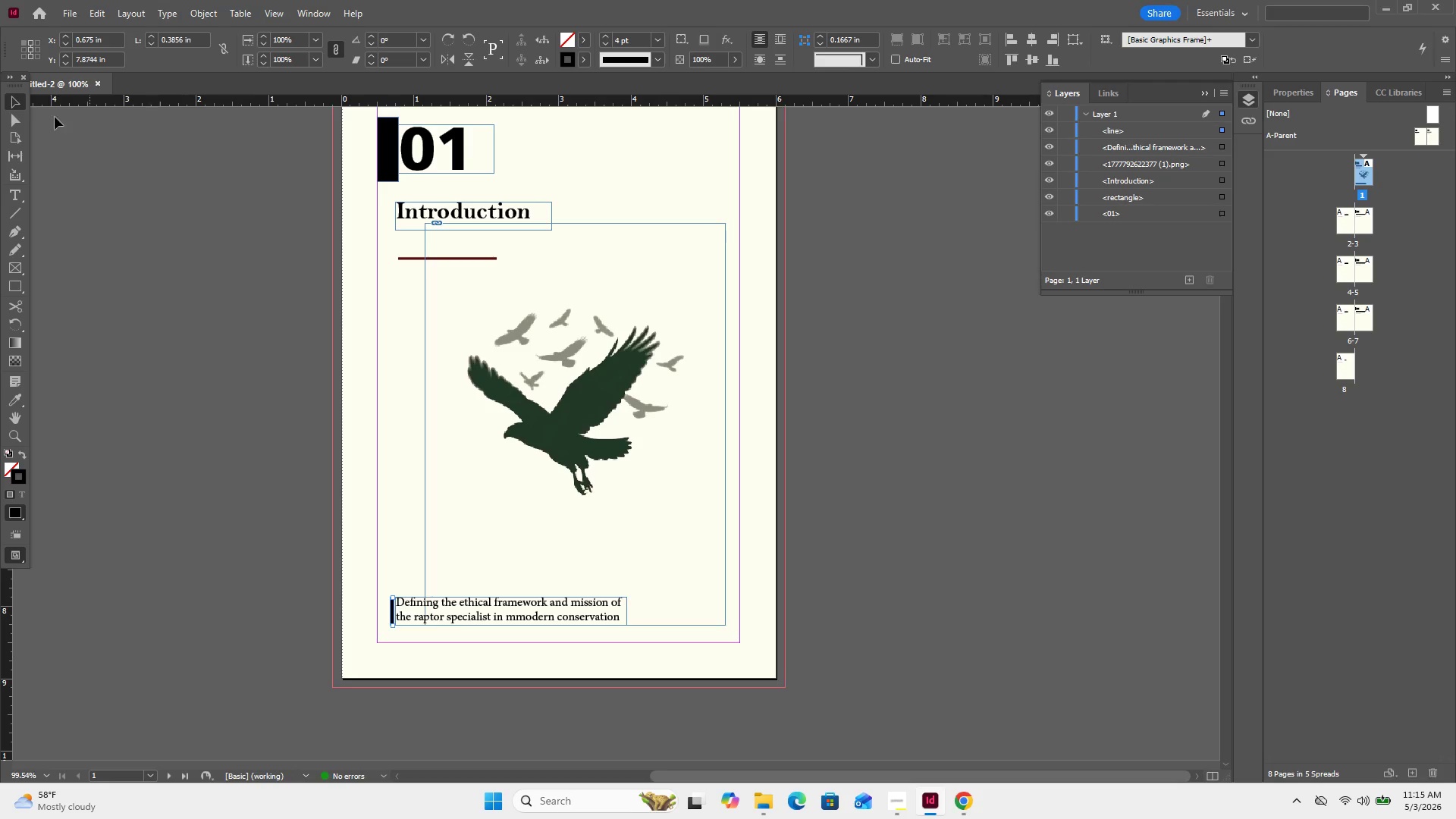 
left_click([127, 329])
 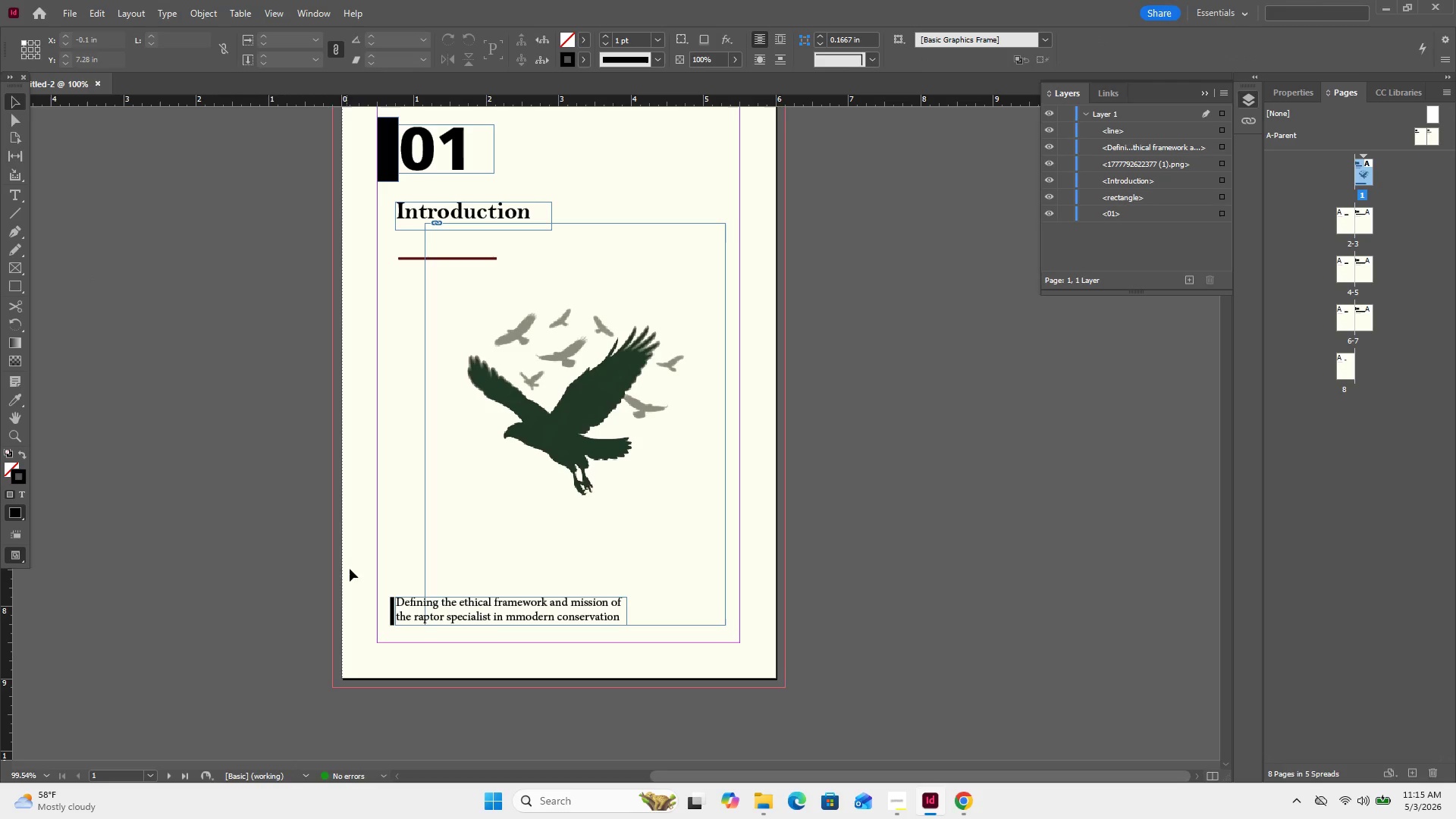 
left_click([392, 603])
 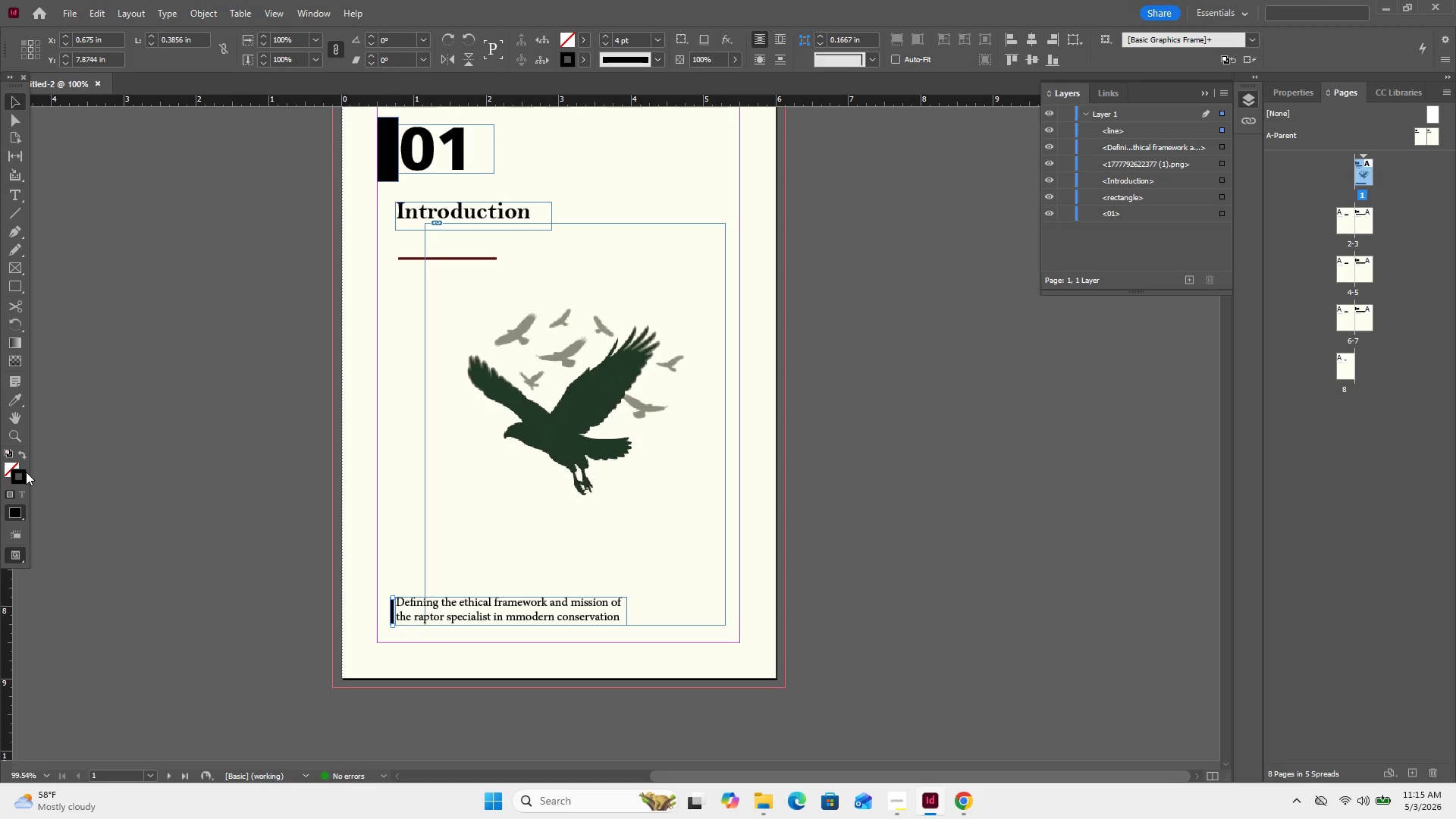 
double_click([26, 472])
 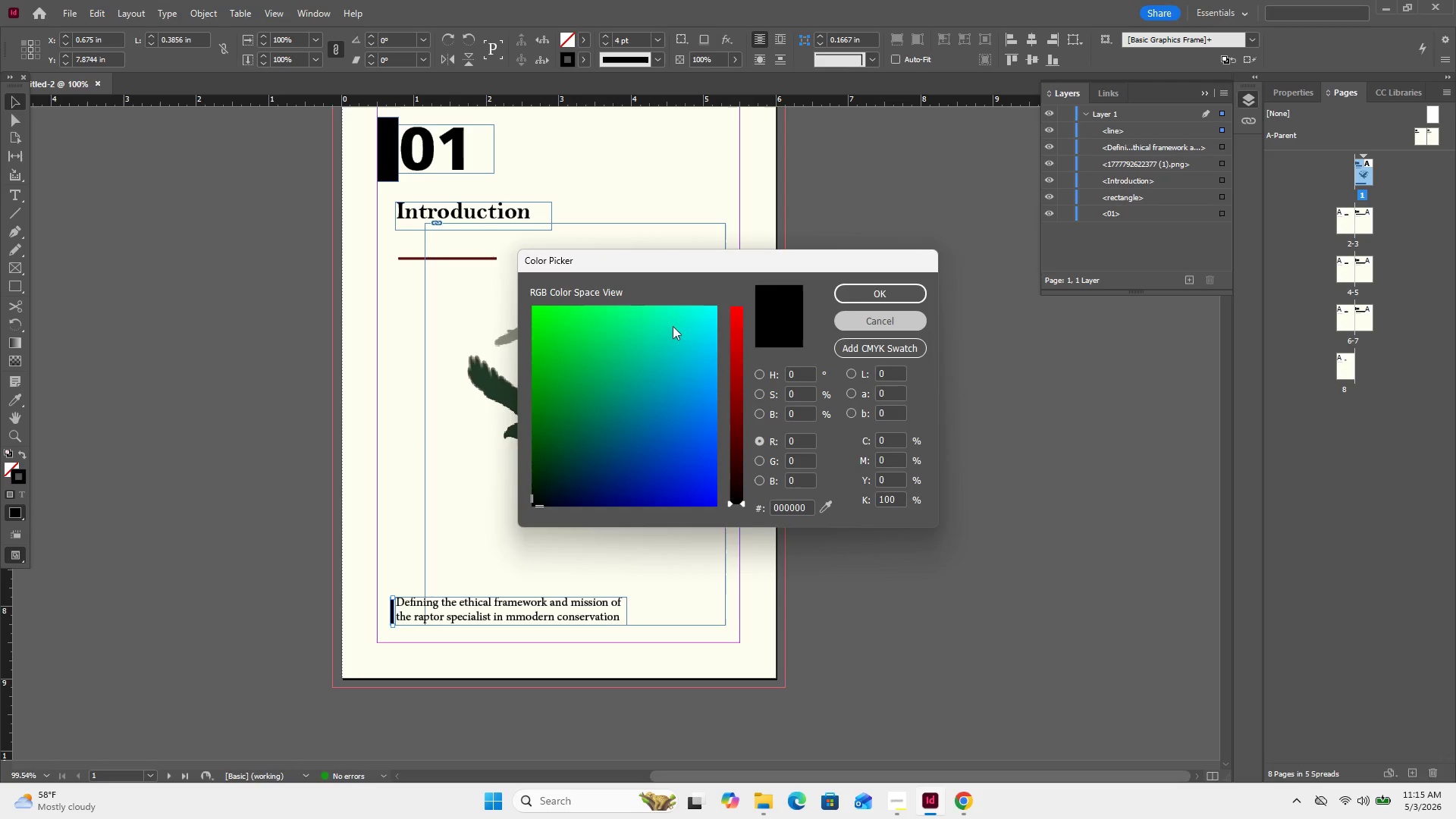 
left_click([27, 401])
 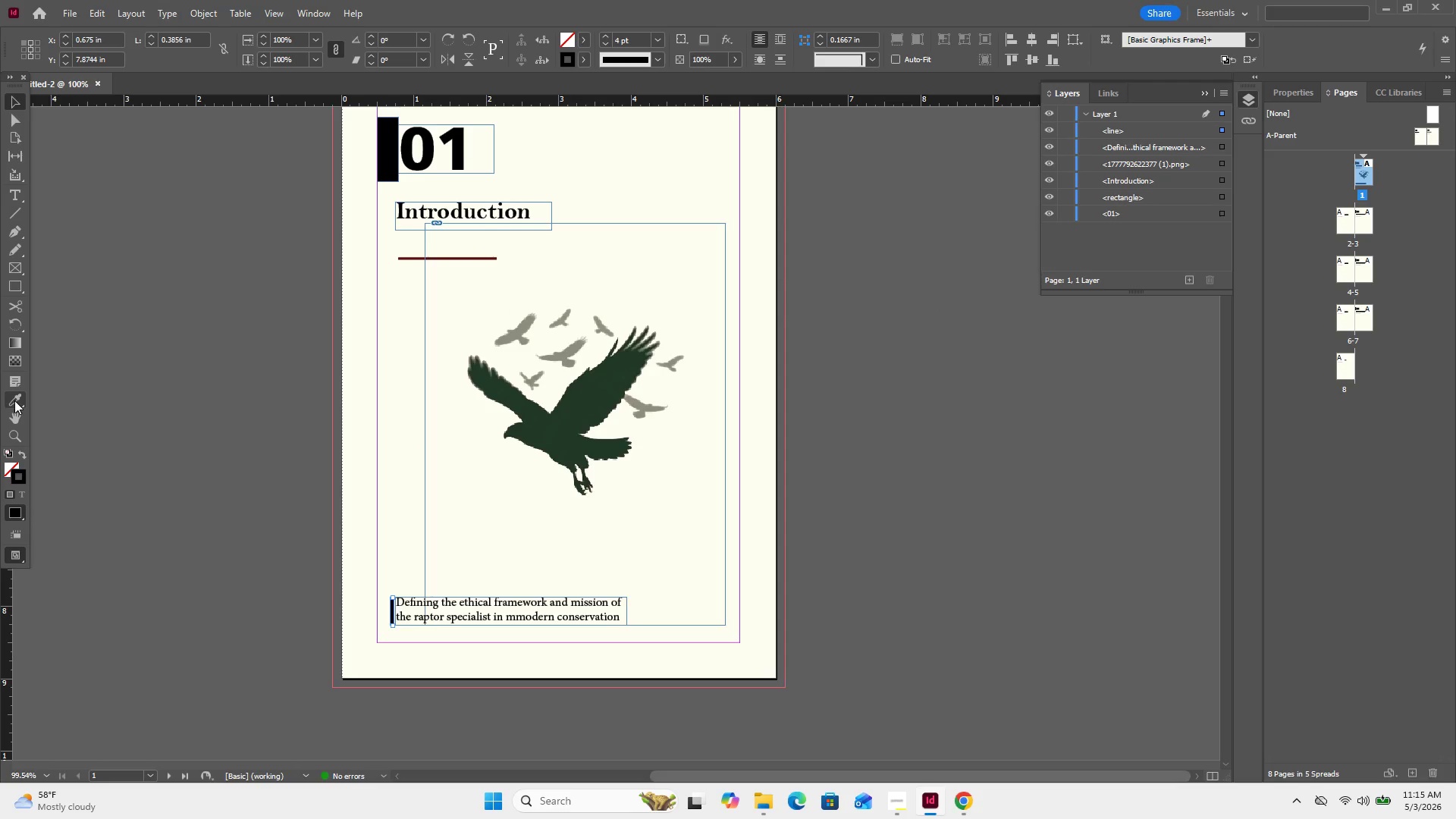 
left_click([14, 400])
 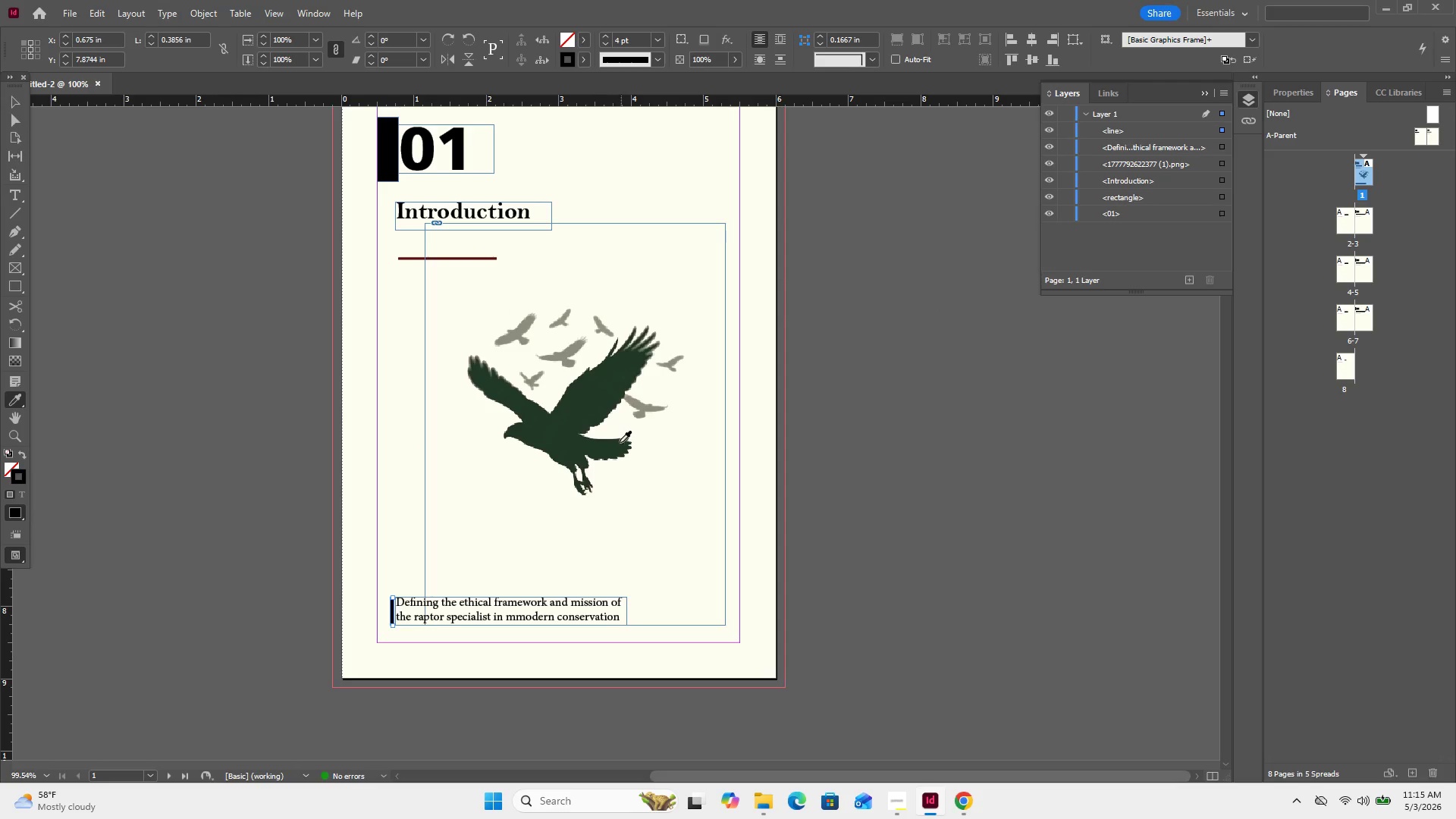 
left_click([566, 440])
 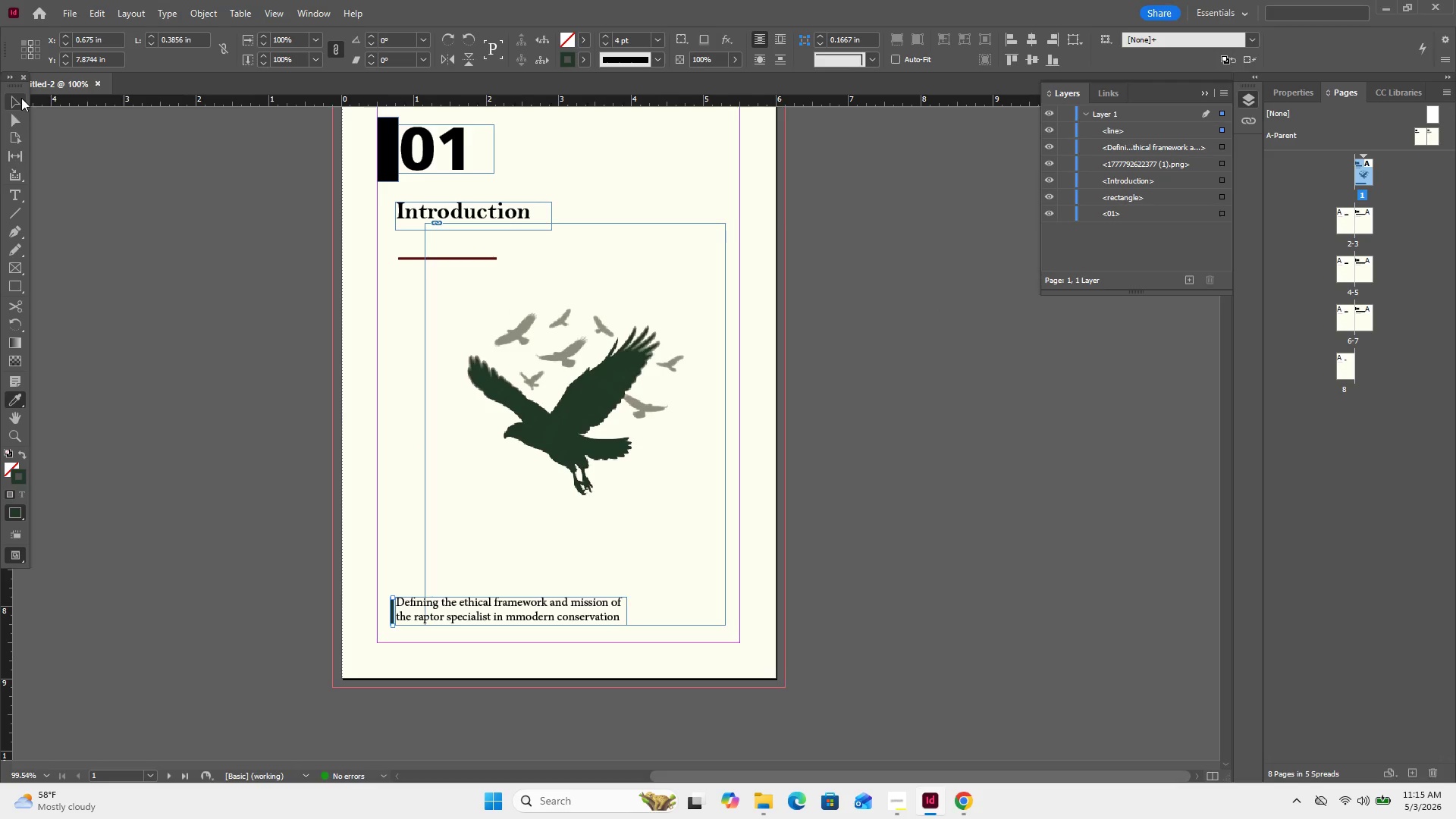 
double_click([82, 199])
 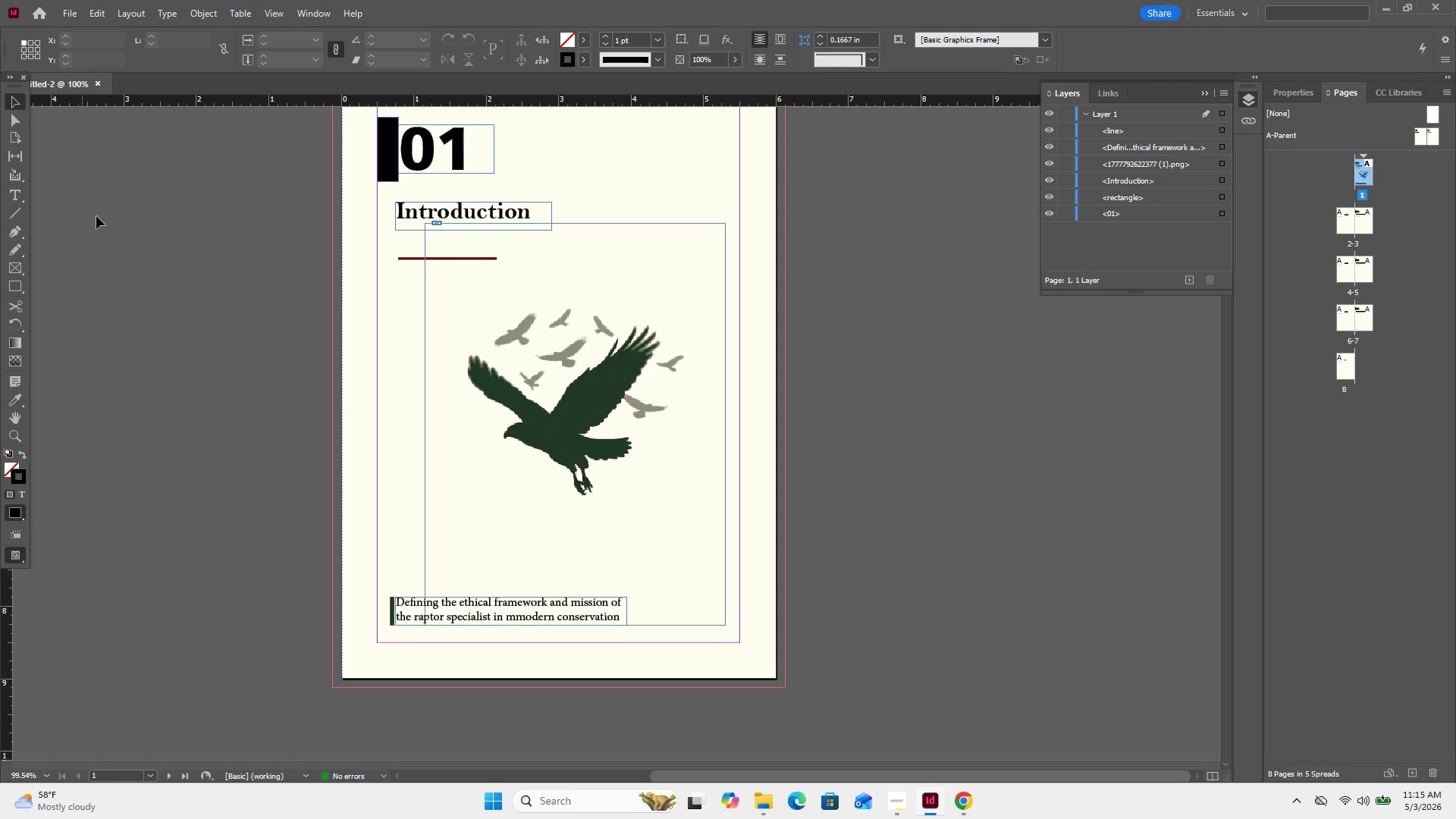 
left_click([121, 273])
 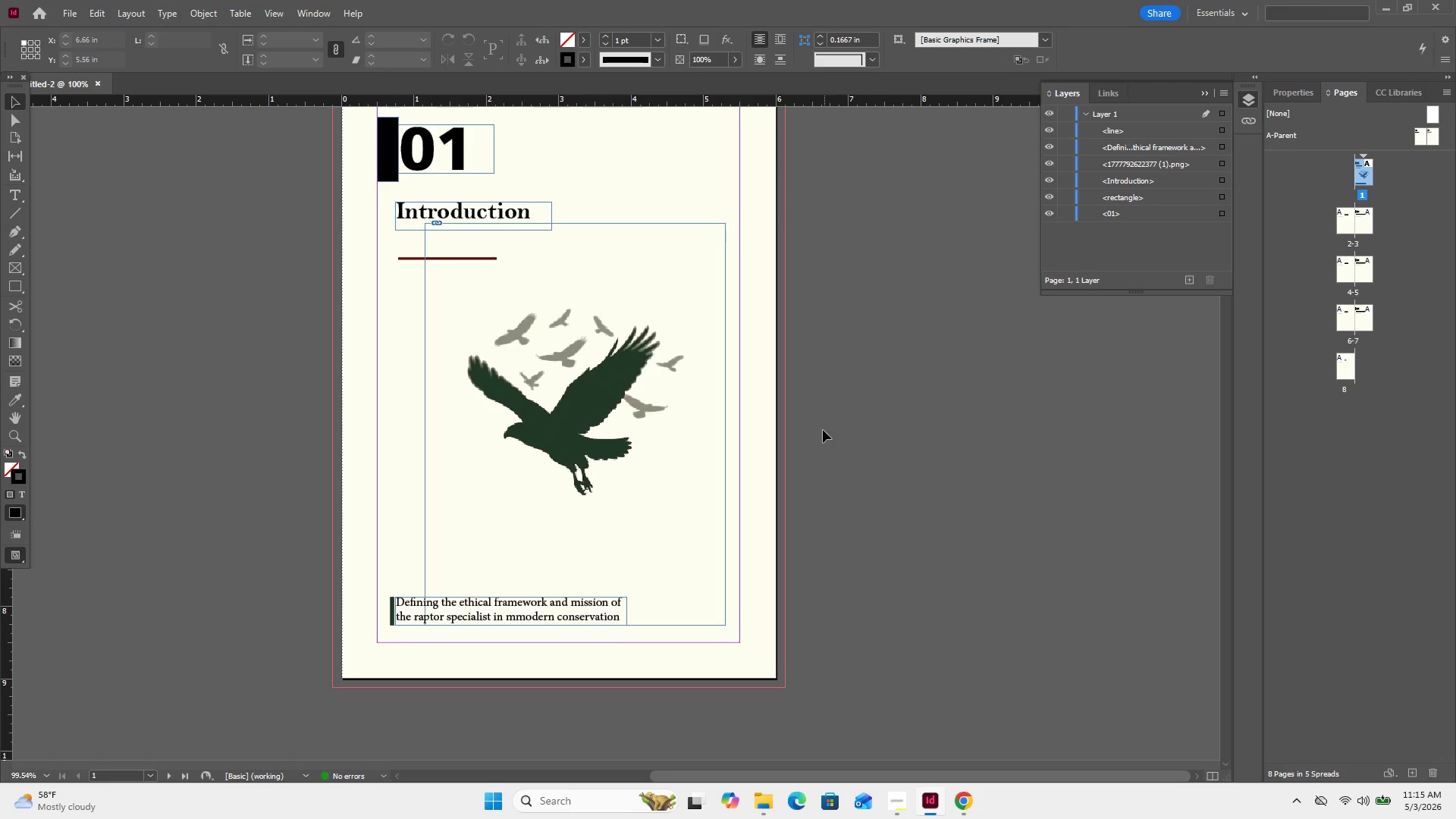 
scroll: coordinate [795, 427], scroll_direction: down, amount: 14.0
 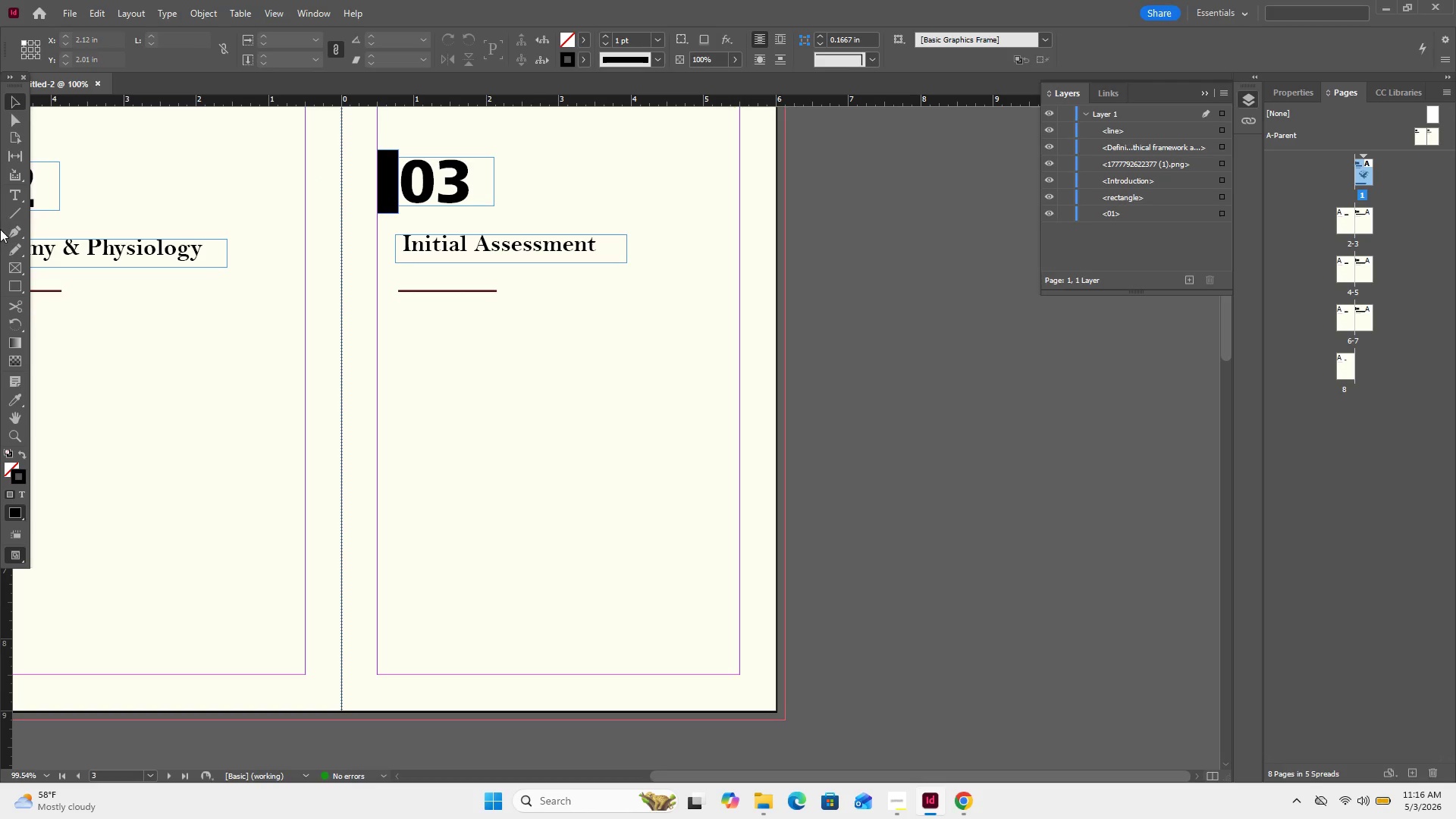 
wait(40.51)
 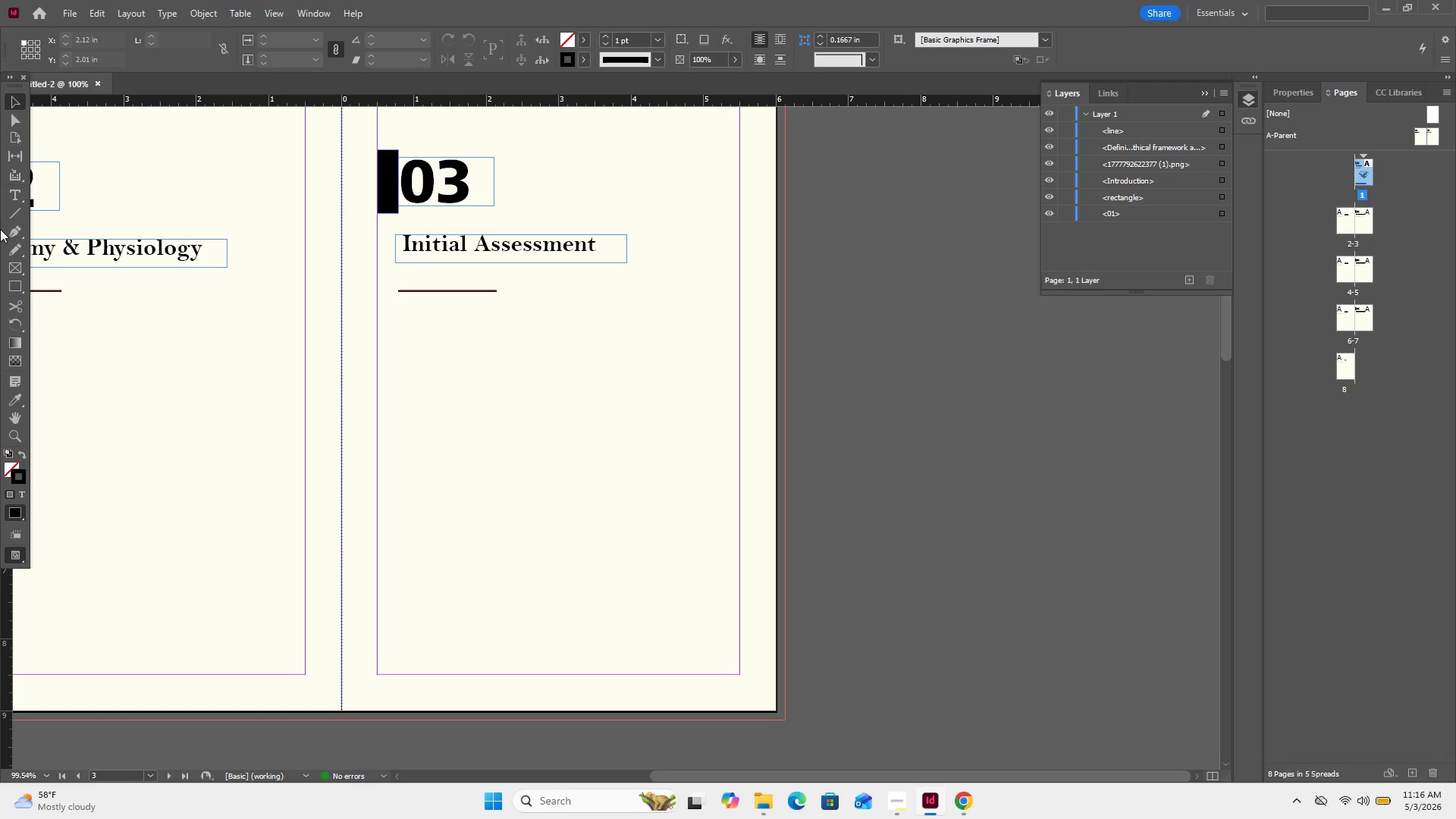 
left_click_drag(start_coordinate=[889, 792], to_coordinate=[892, 799])
 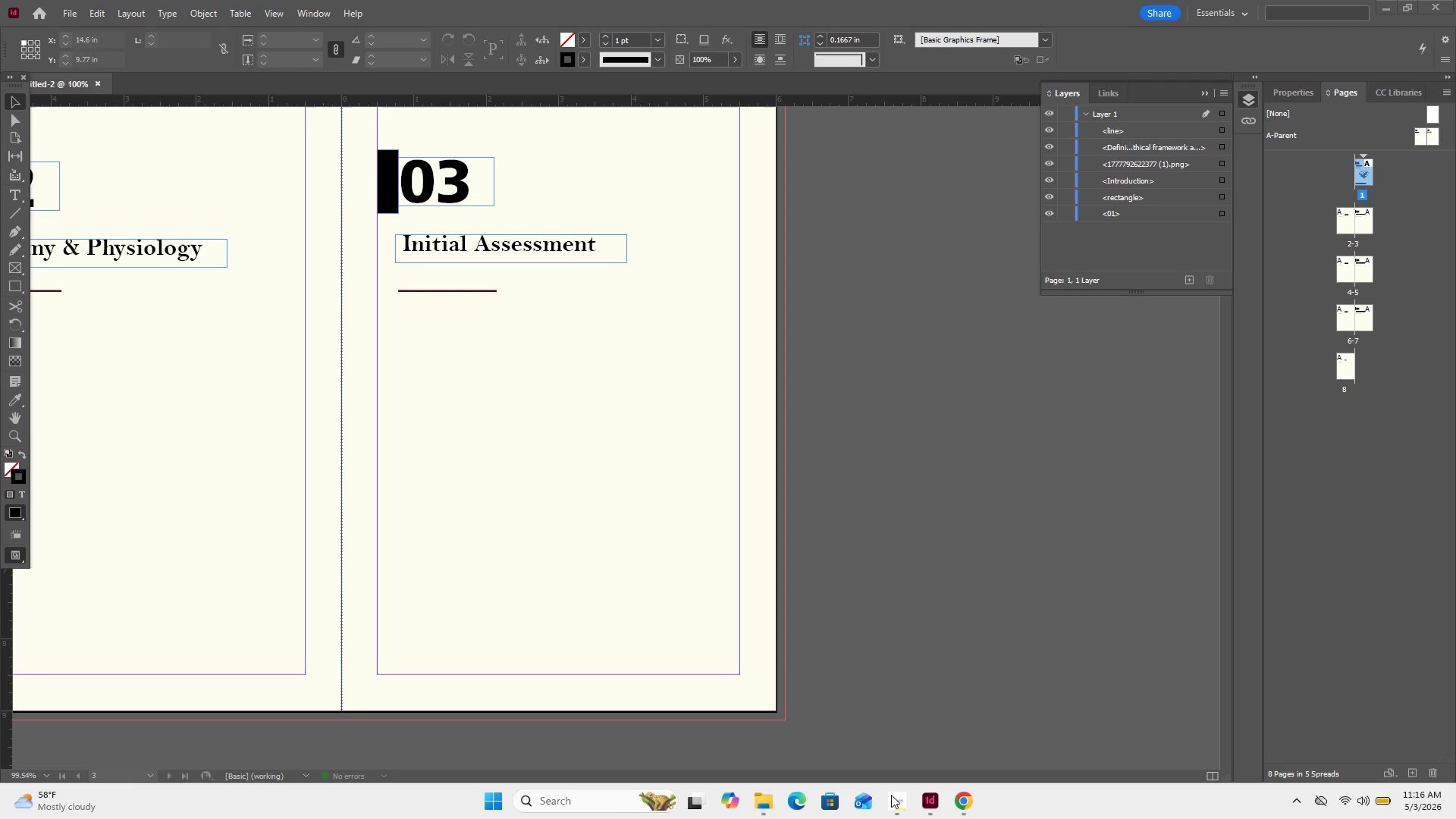 
left_click([891, 795])